 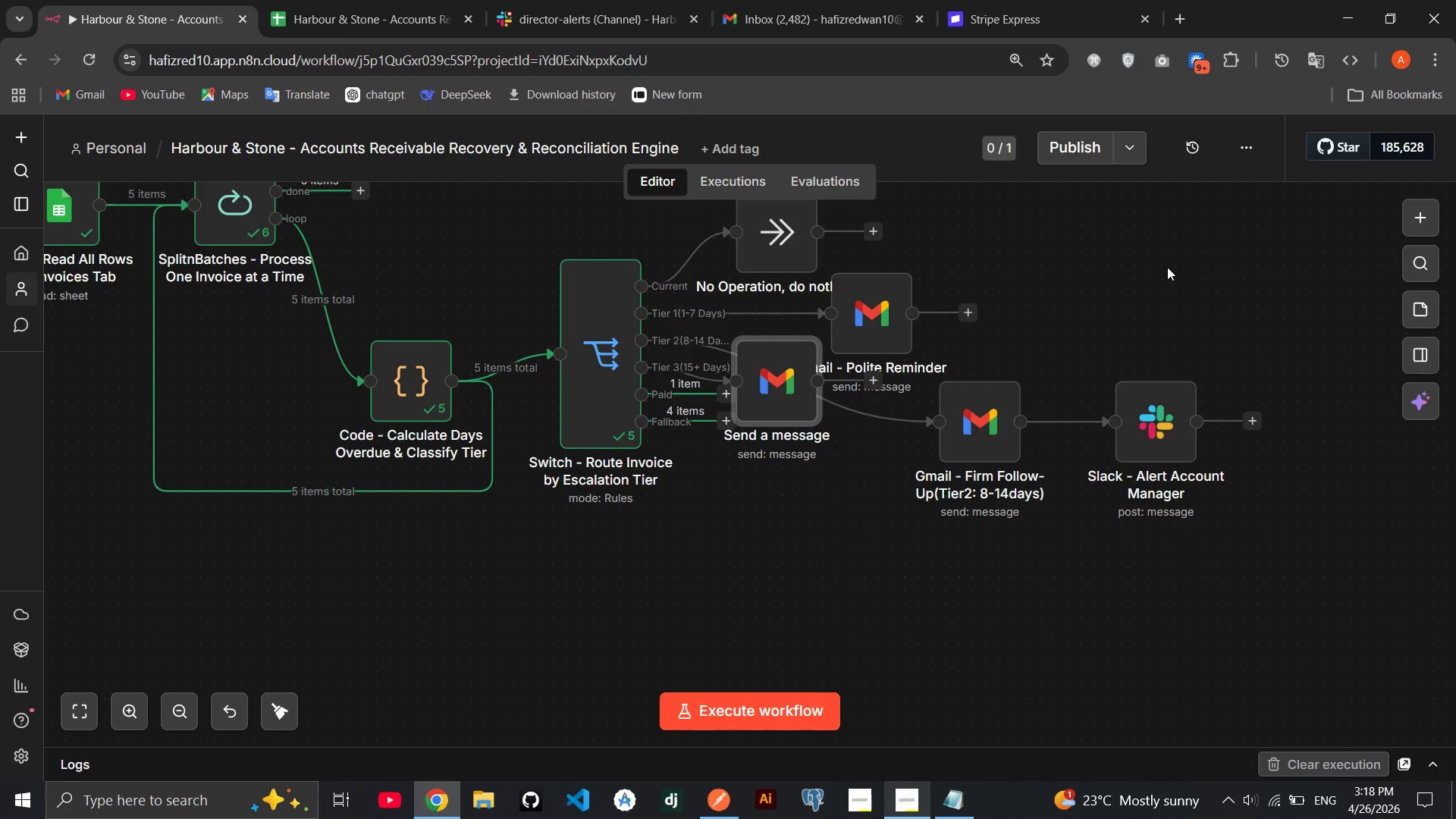 
left_click_drag(start_coordinate=[776, 372], to_coordinate=[966, 584])
 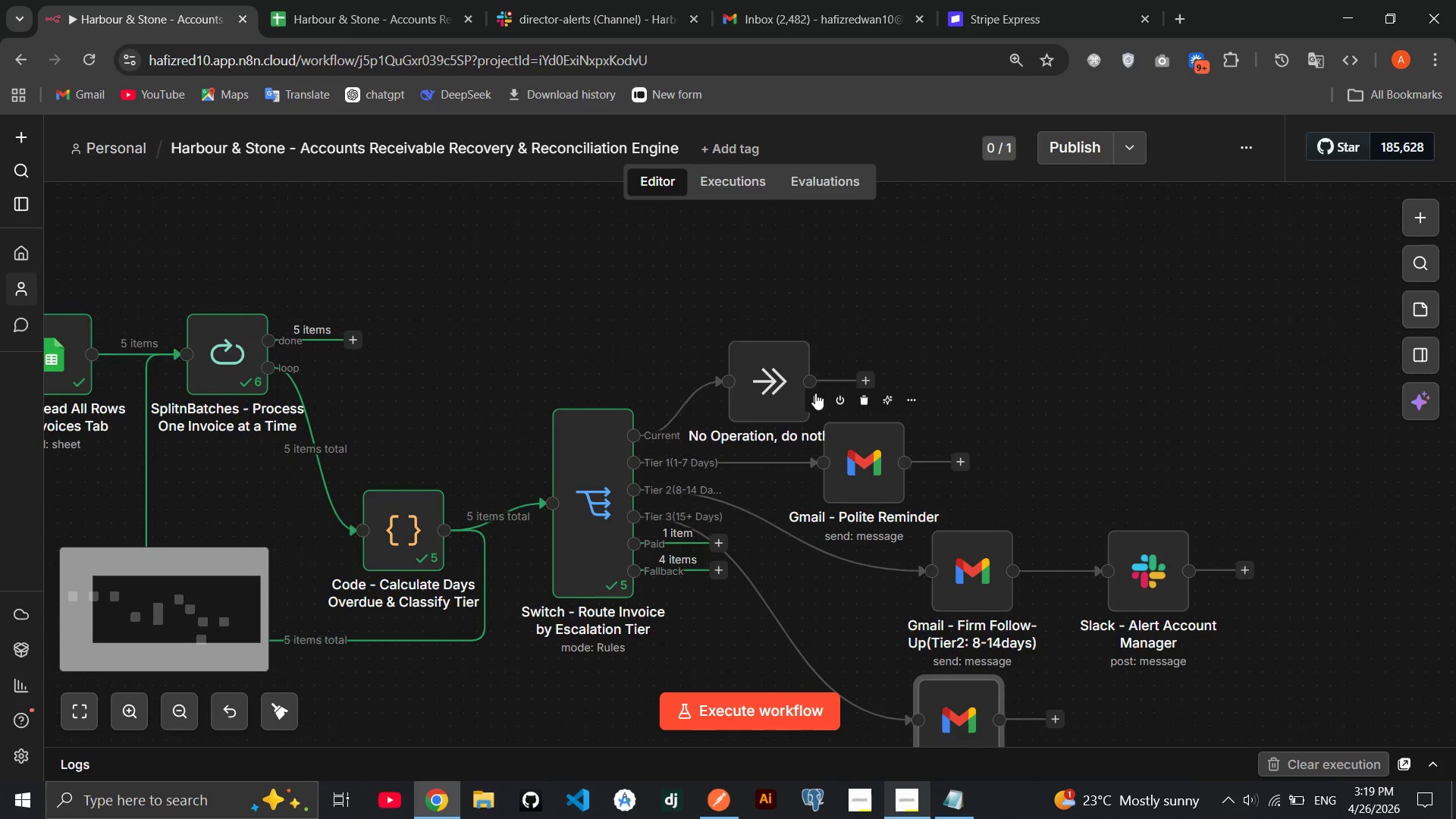 
left_click_drag(start_coordinate=[783, 366], to_coordinate=[728, 312])
 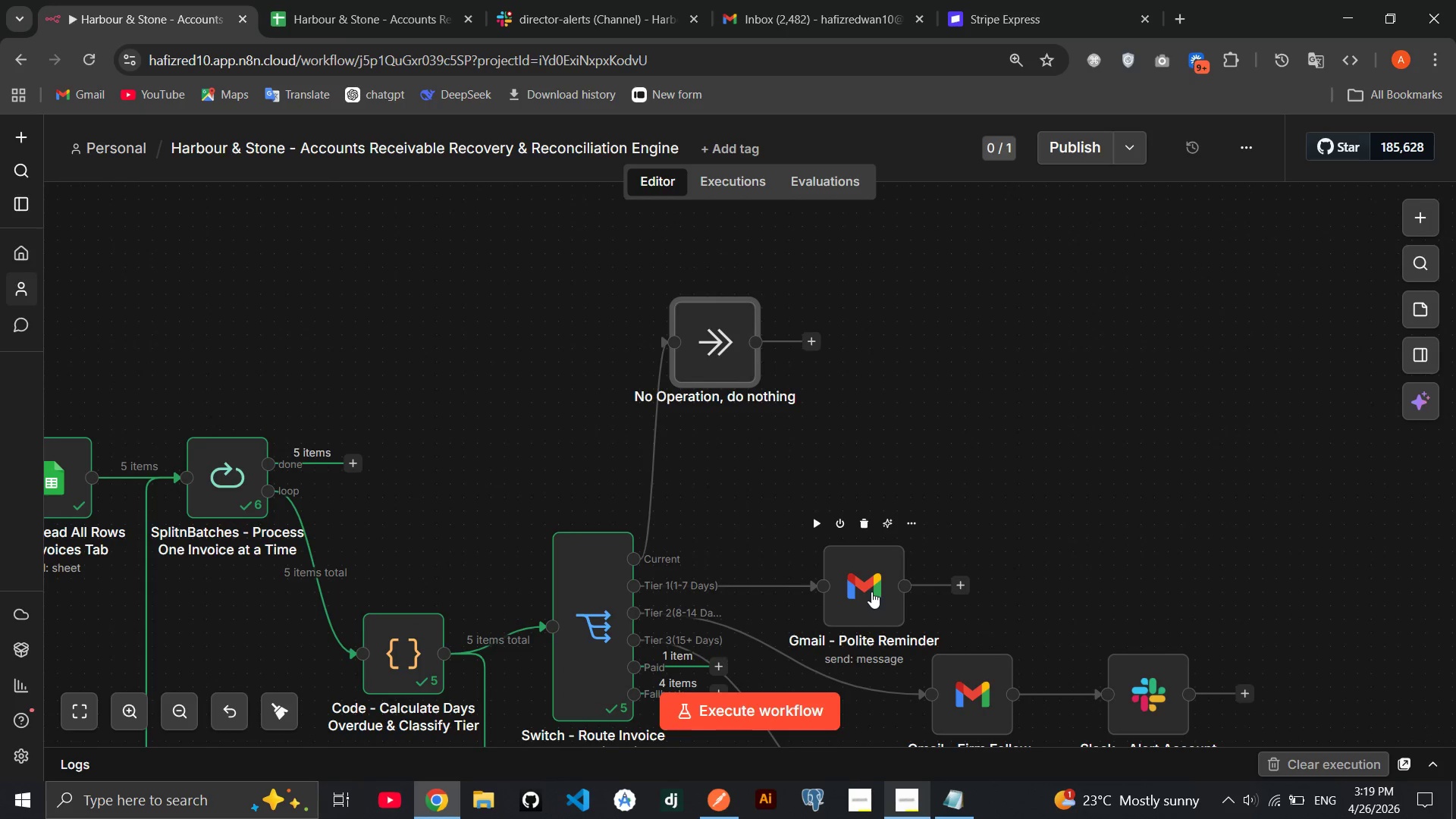 
left_click_drag(start_coordinate=[871, 592], to_coordinate=[927, 420])
 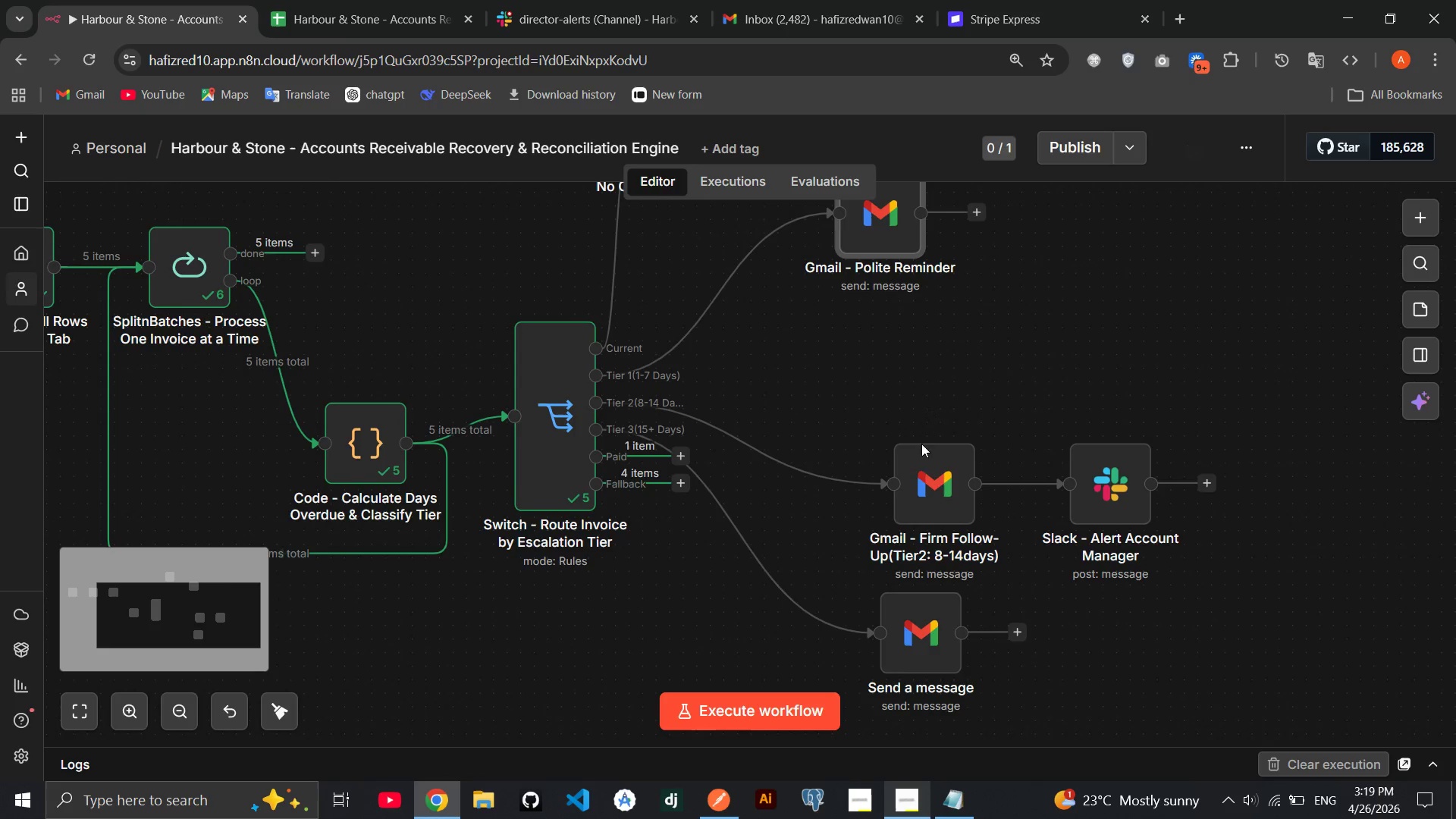 
left_click_drag(start_coordinate=[921, 477], to_coordinate=[940, 359])
 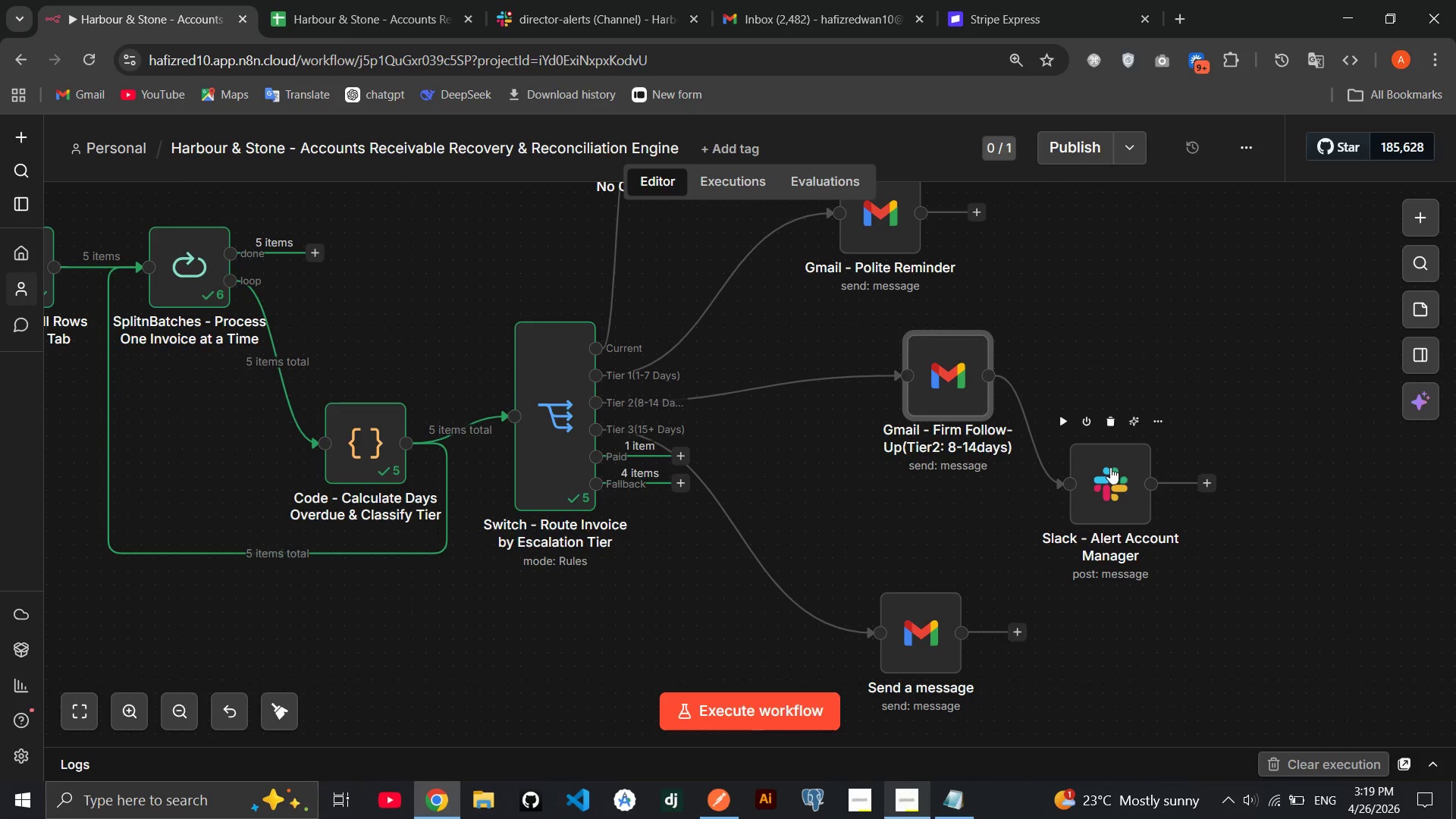 
left_click_drag(start_coordinate=[1110, 467], to_coordinate=[1120, 352])
 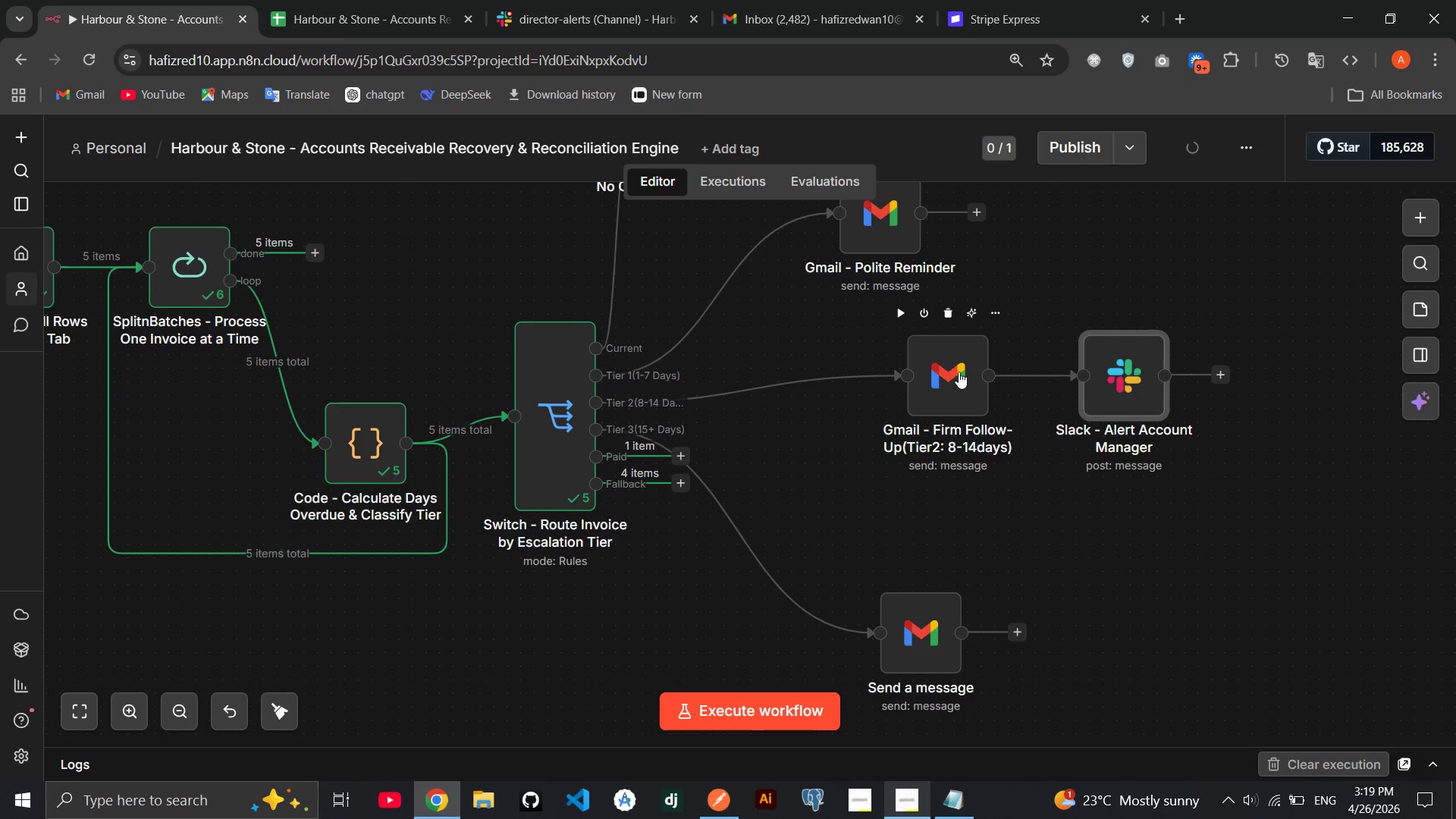 
left_click_drag(start_coordinate=[958, 371], to_coordinate=[975, 309])
 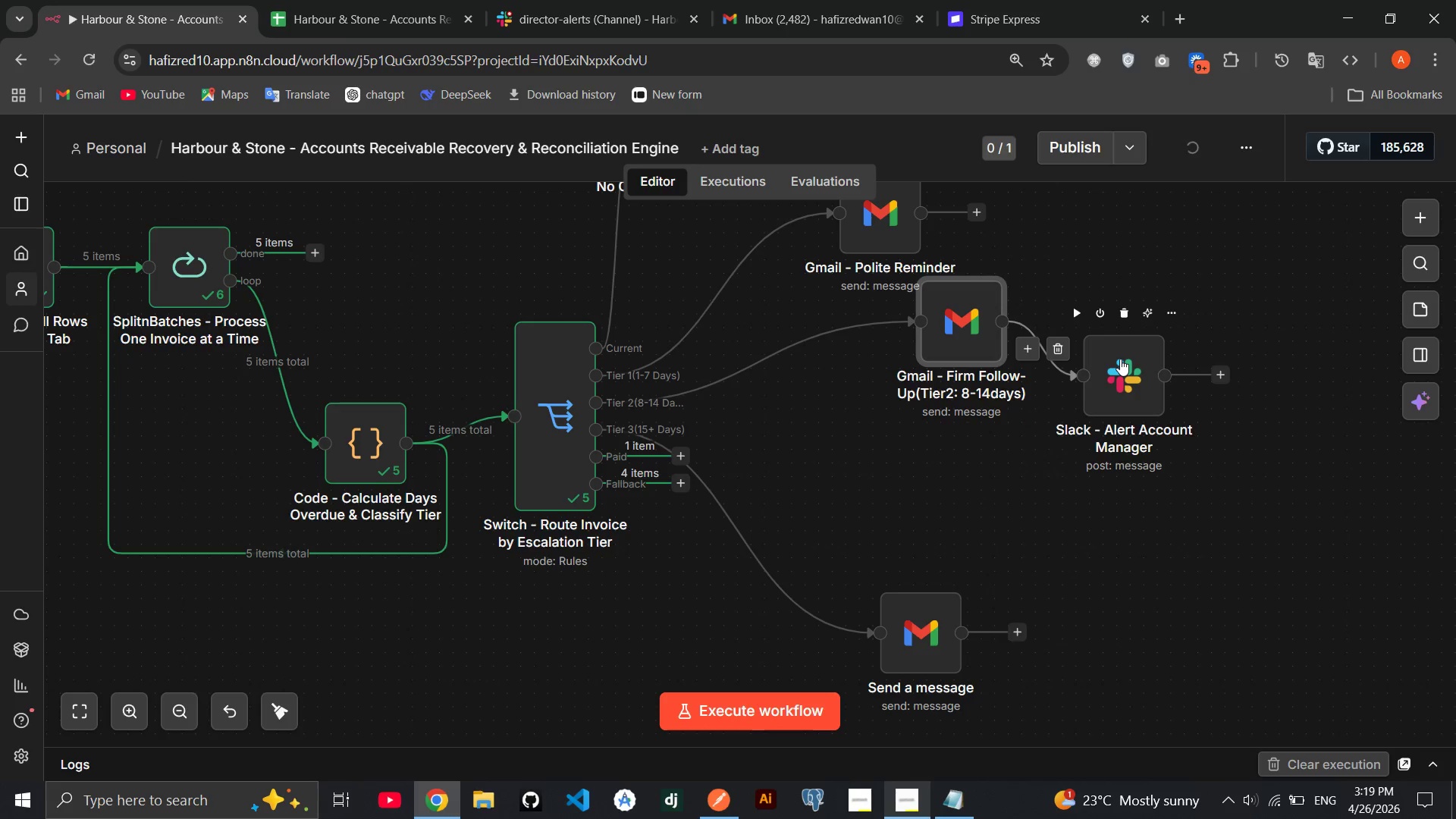 
left_click_drag(start_coordinate=[1120, 359], to_coordinate=[1106, 229])
 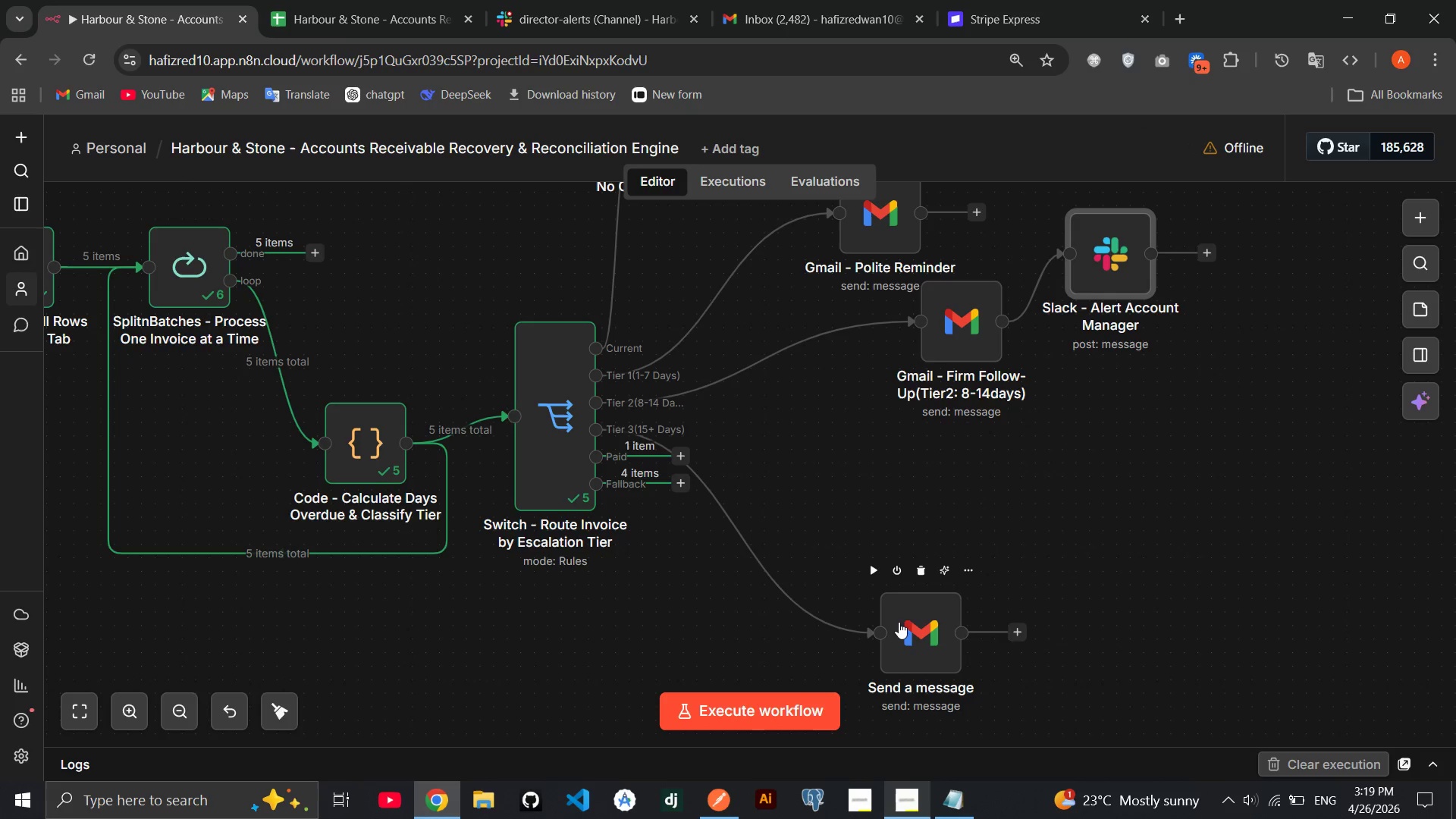 
left_click_drag(start_coordinate=[899, 622], to_coordinate=[1101, 392])
 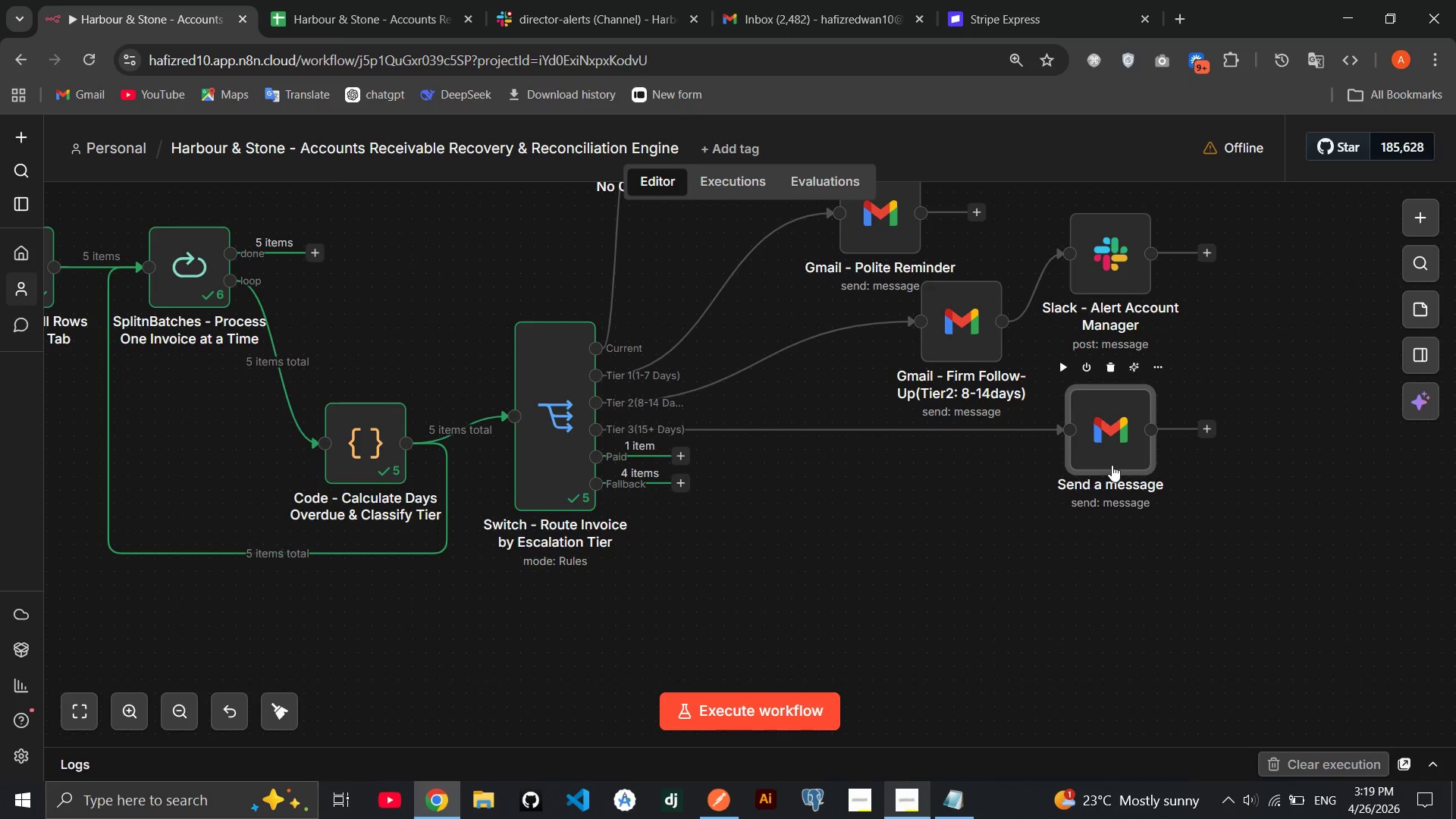 
wait(30.33)
 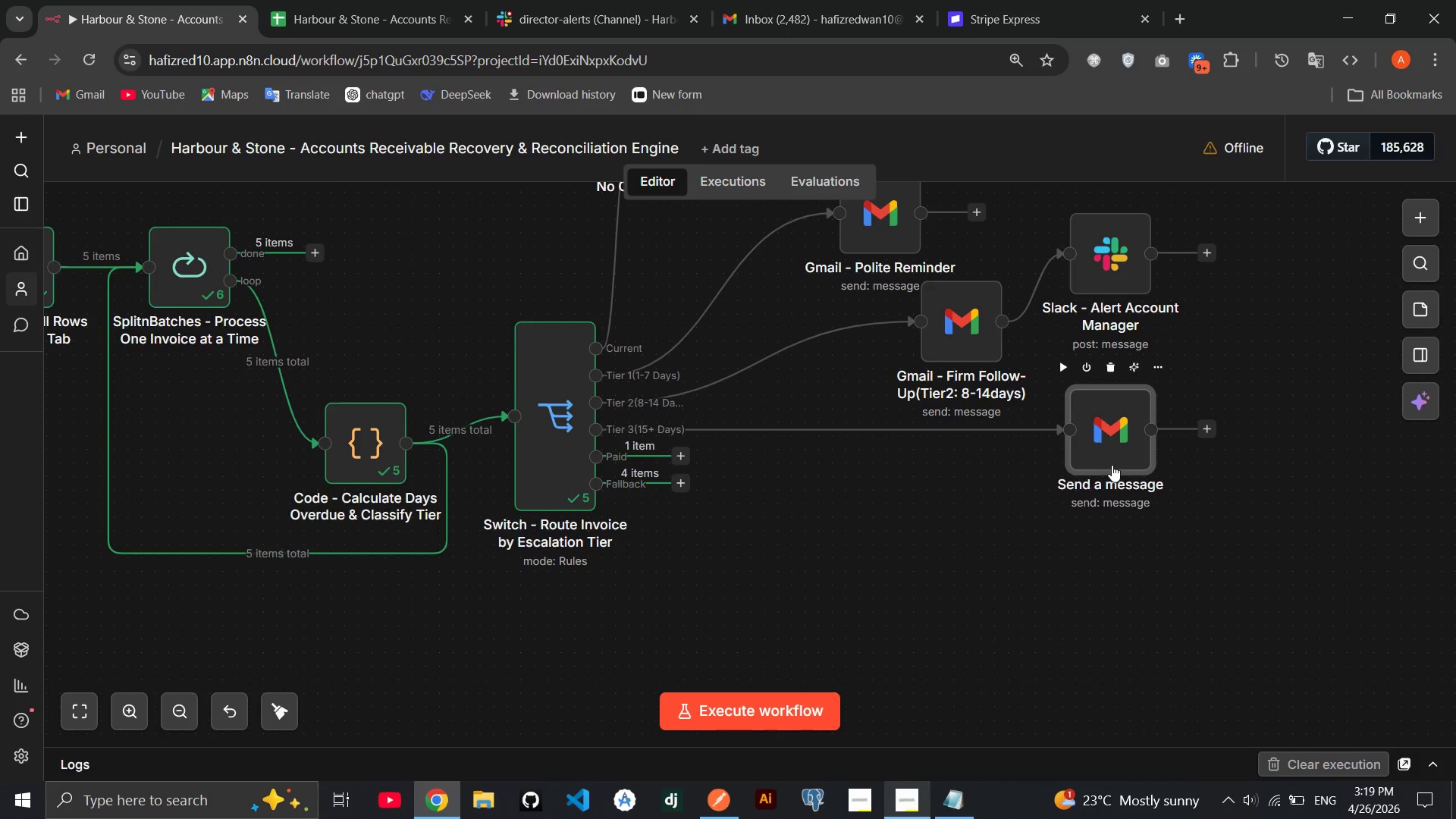 
left_click([834, 510])
 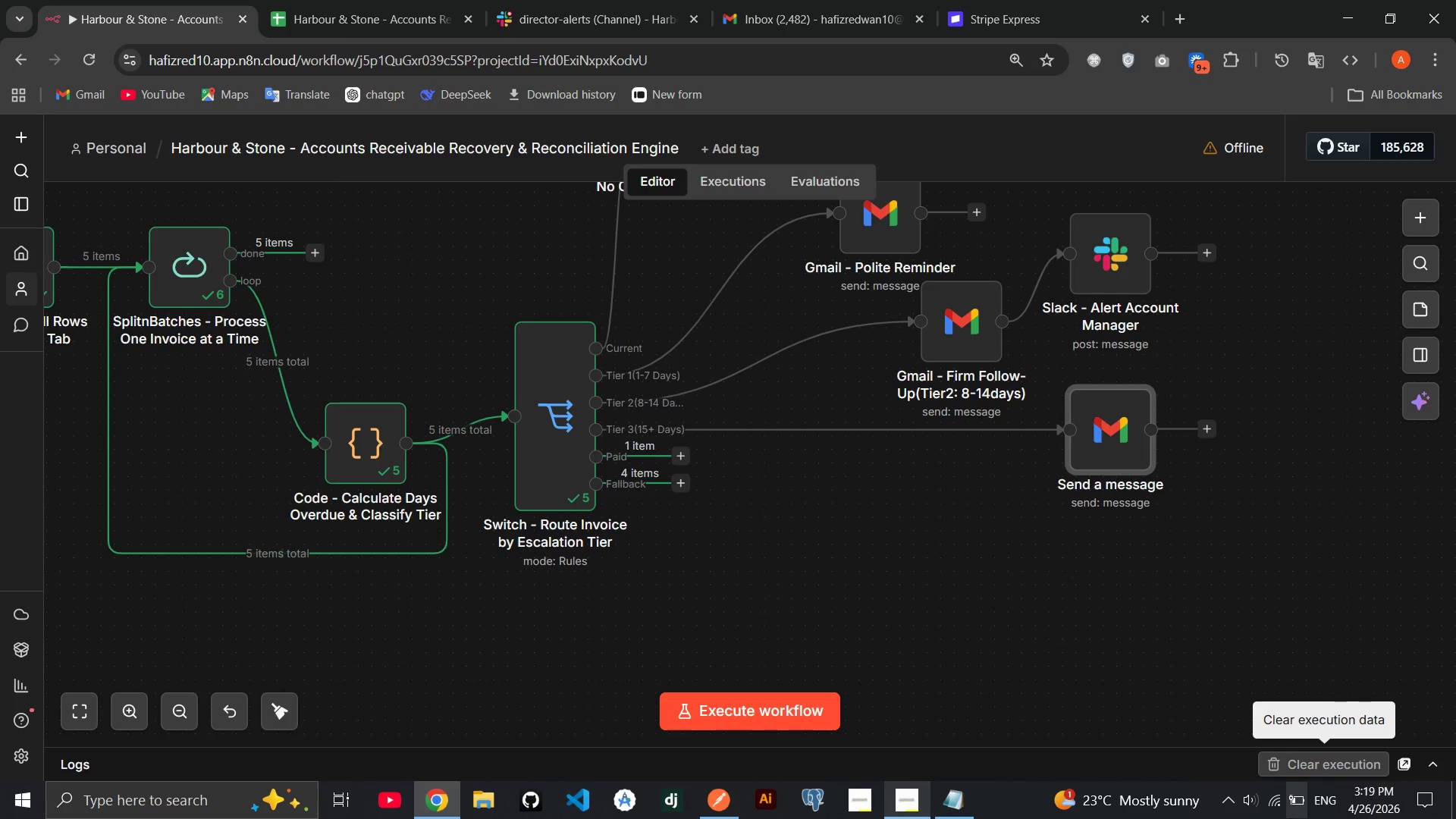 
left_click([1269, 802])
 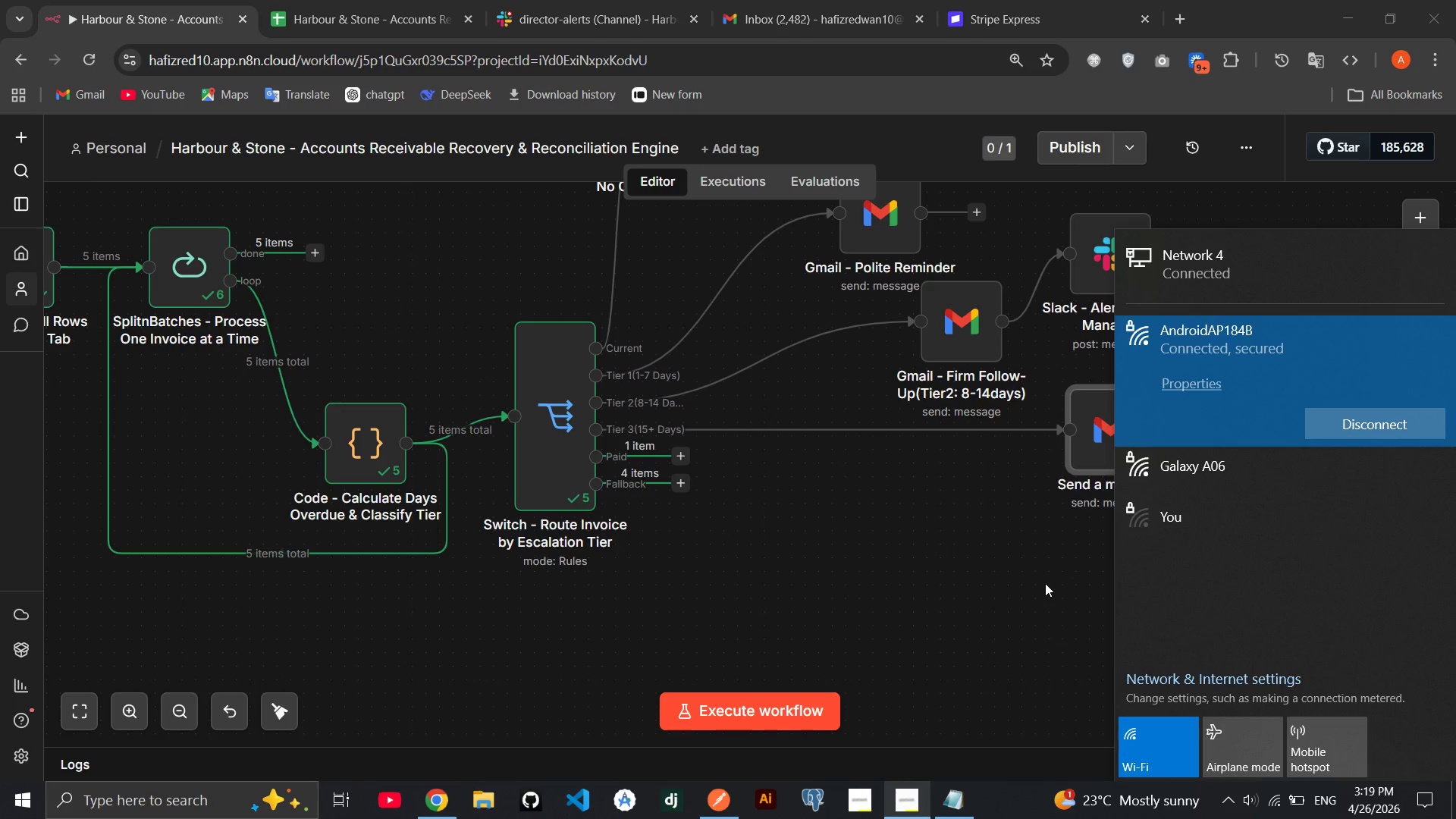 
left_click([1344, 435])
 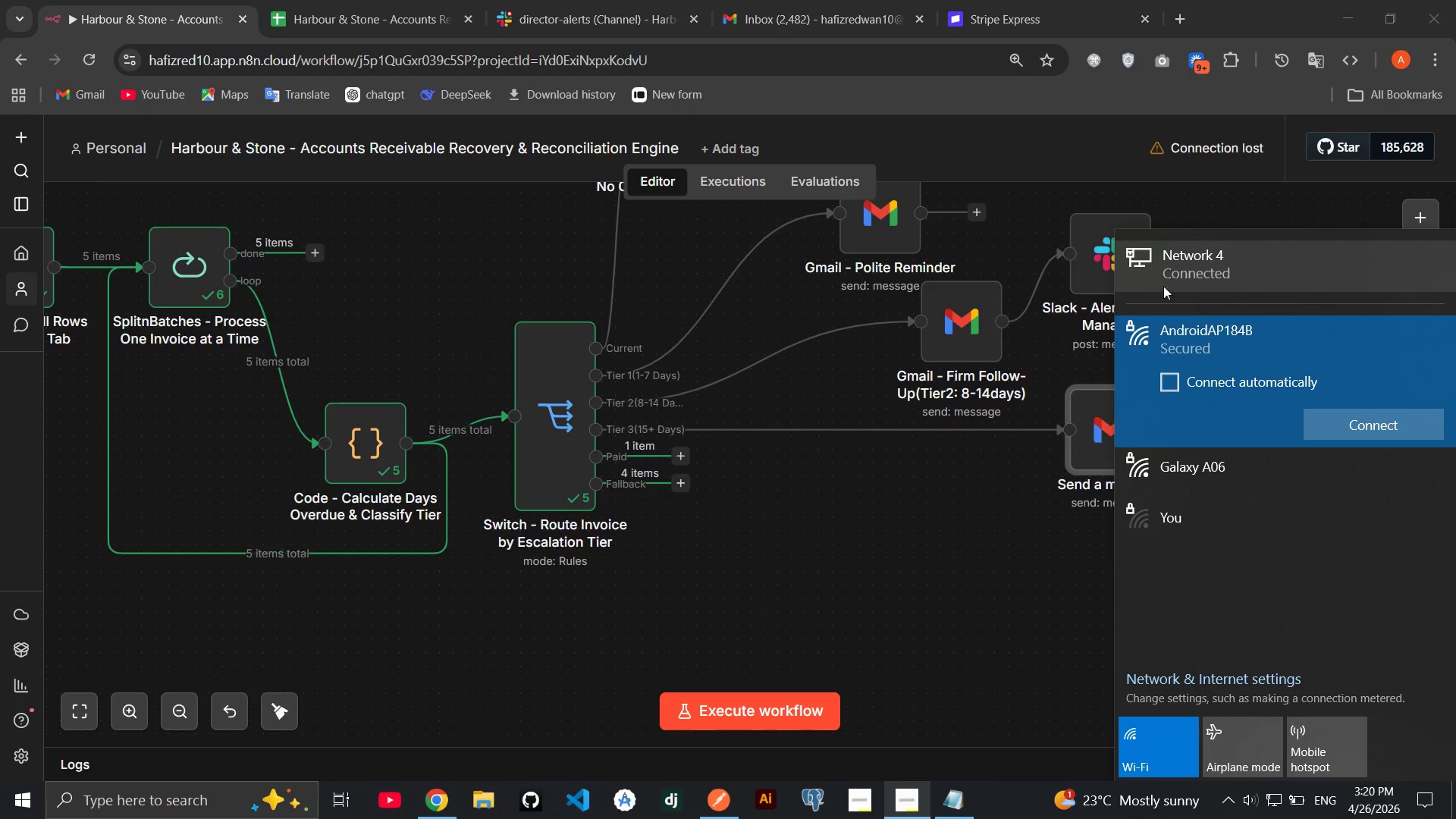 
left_click([998, 504])
 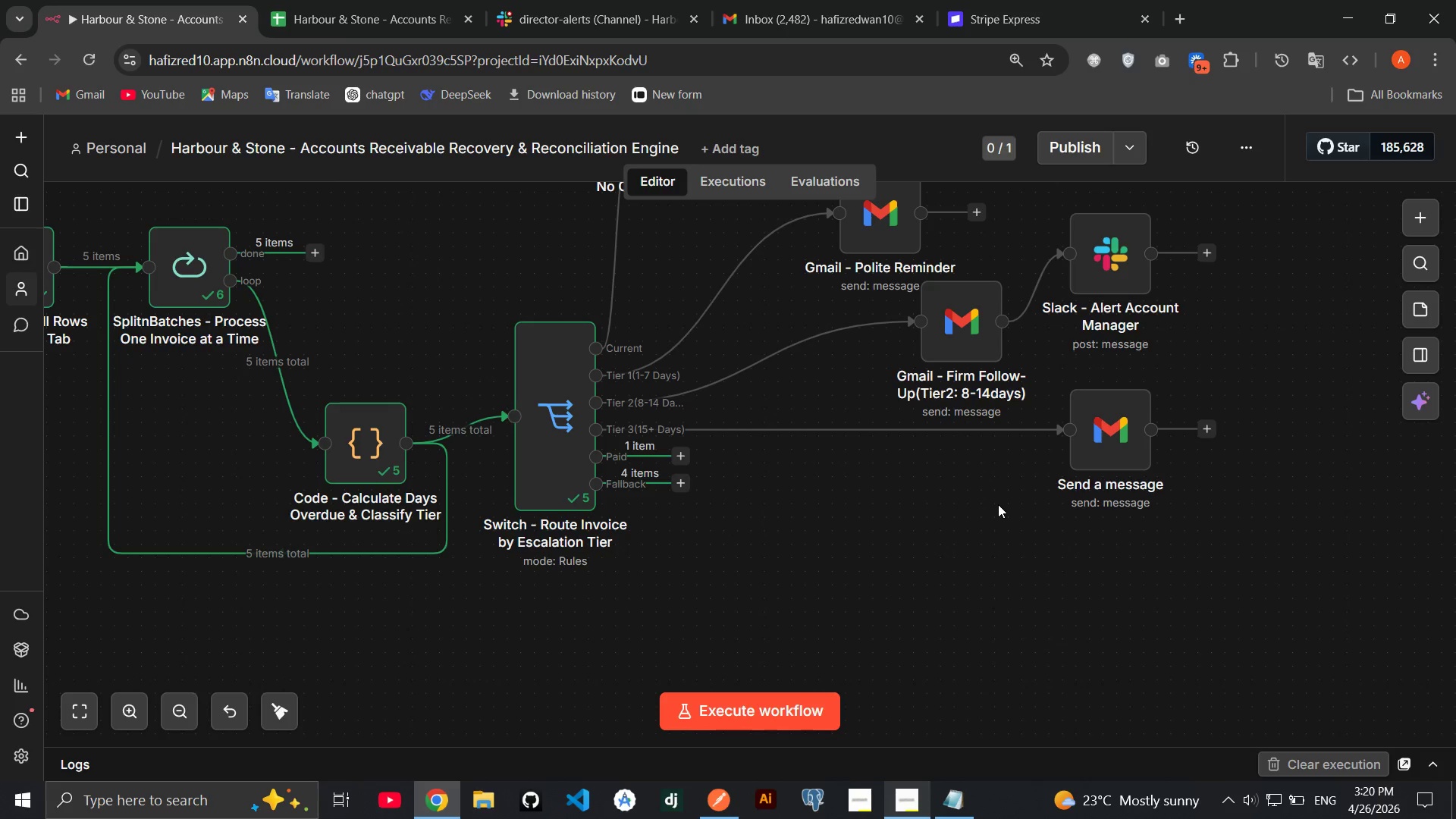 
wait(17.55)
 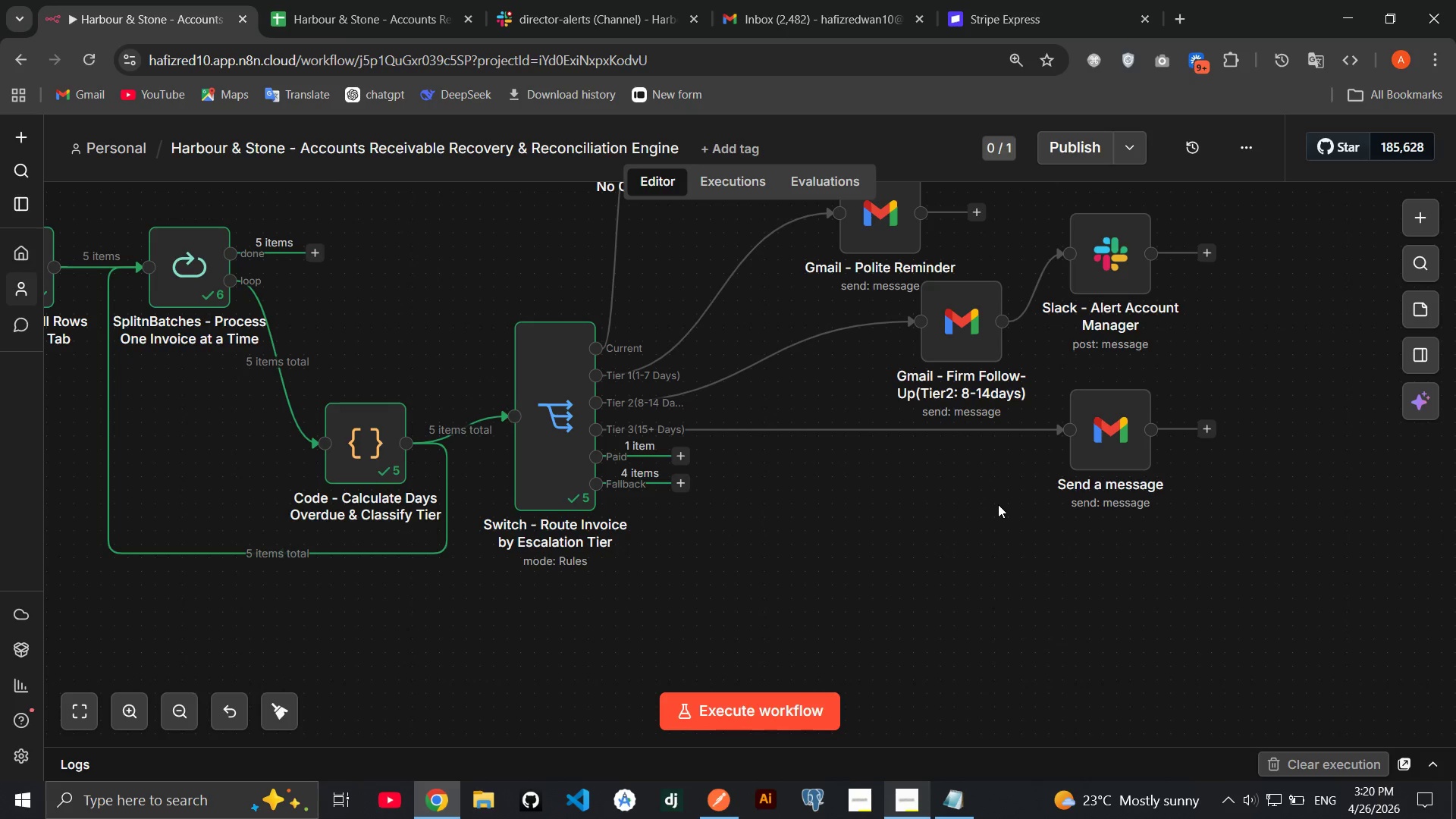 
double_click([1107, 431])
 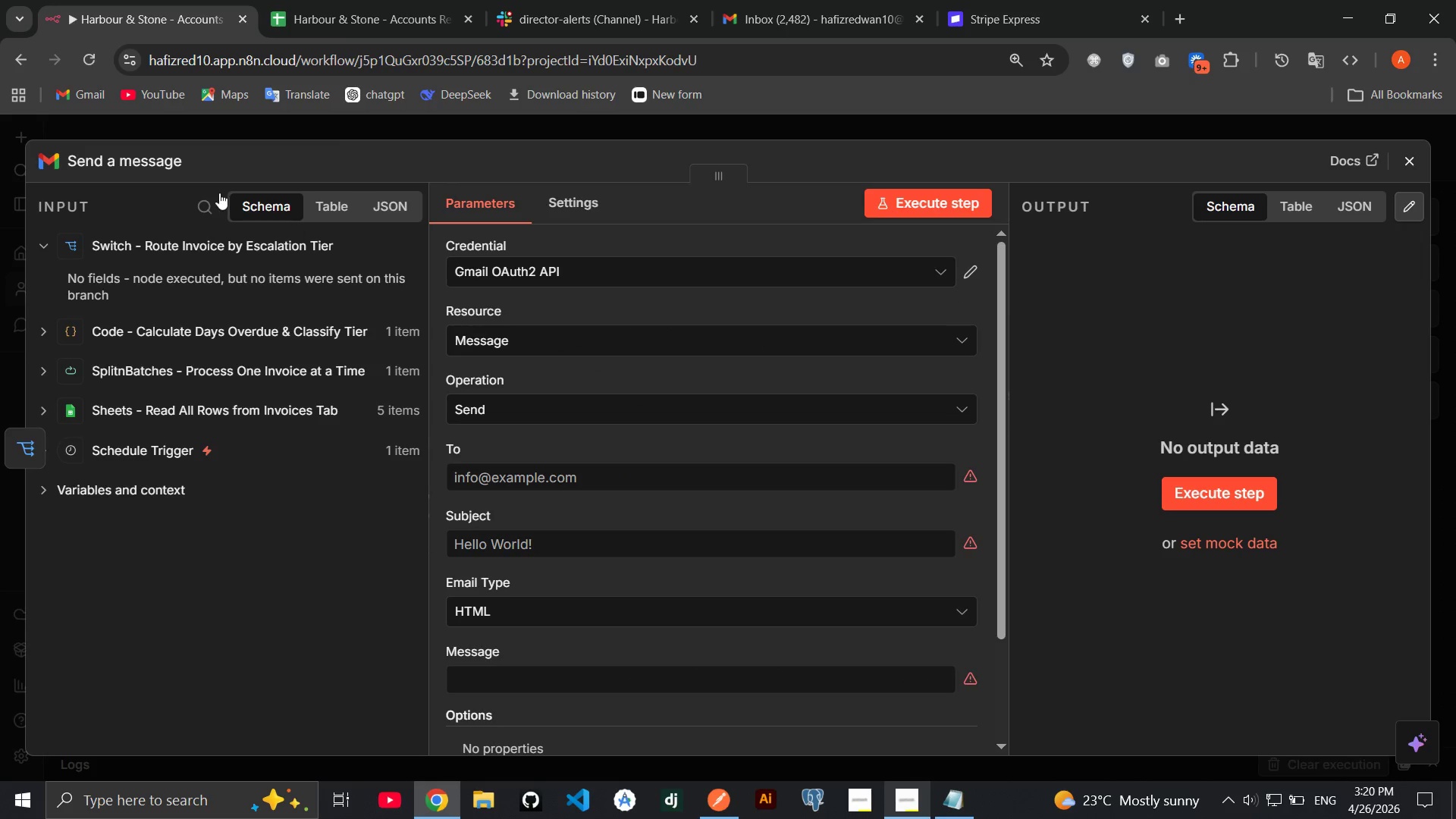 
left_click([140, 161])
 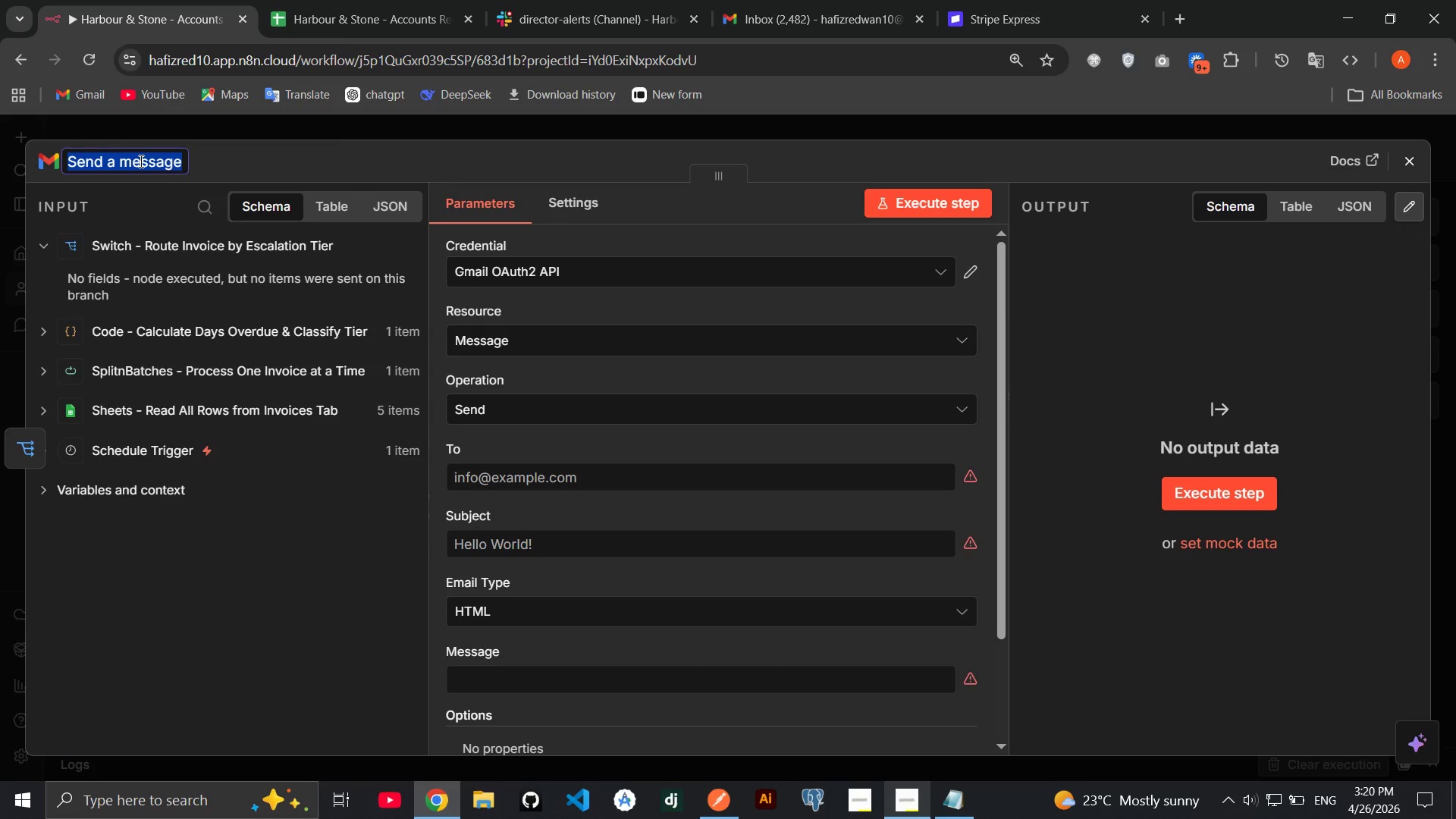 
type(Gmail - Urgent Final Notice )
key(Backspace)
type(())
 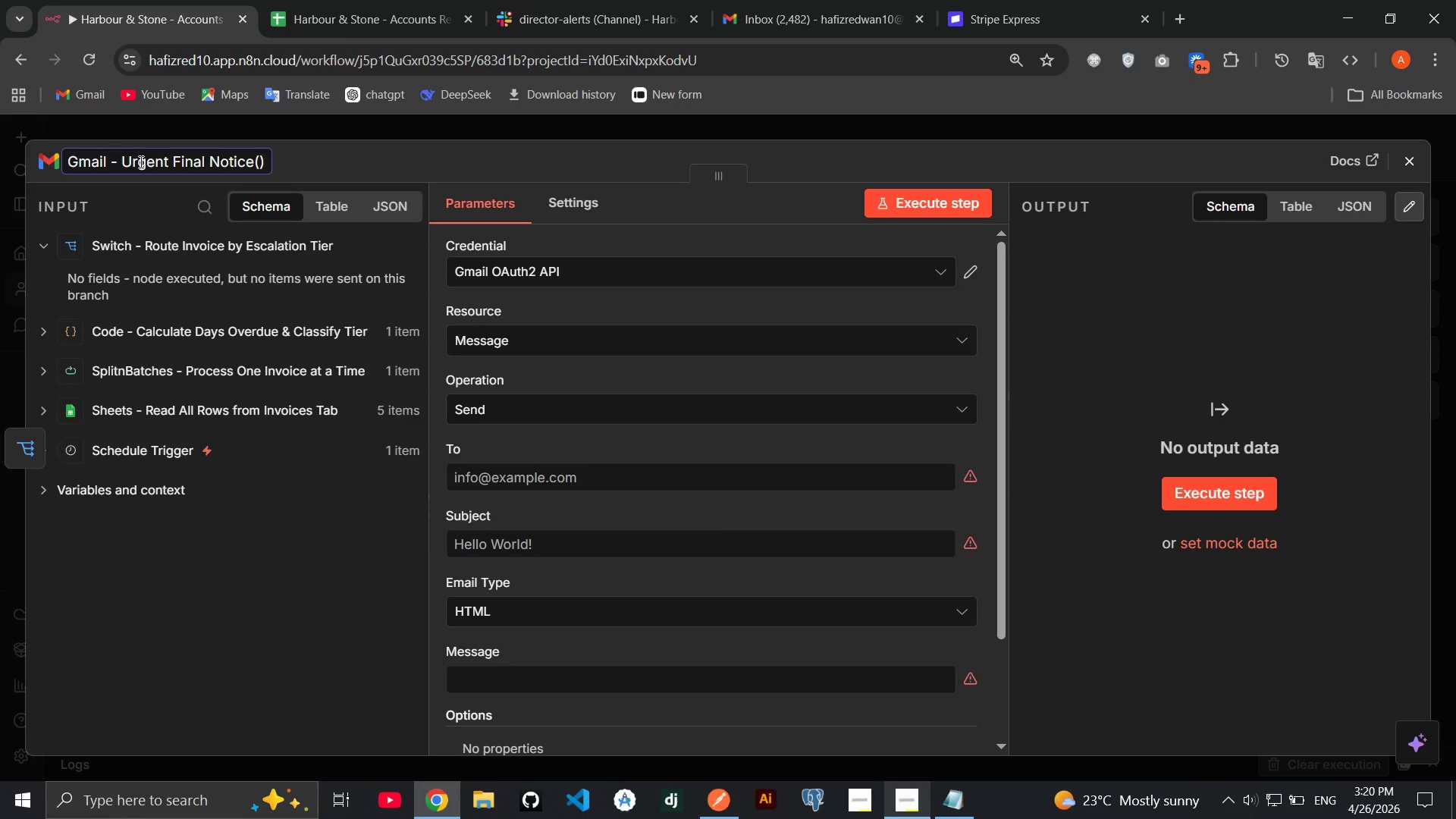 
key(ArrowLeft)
 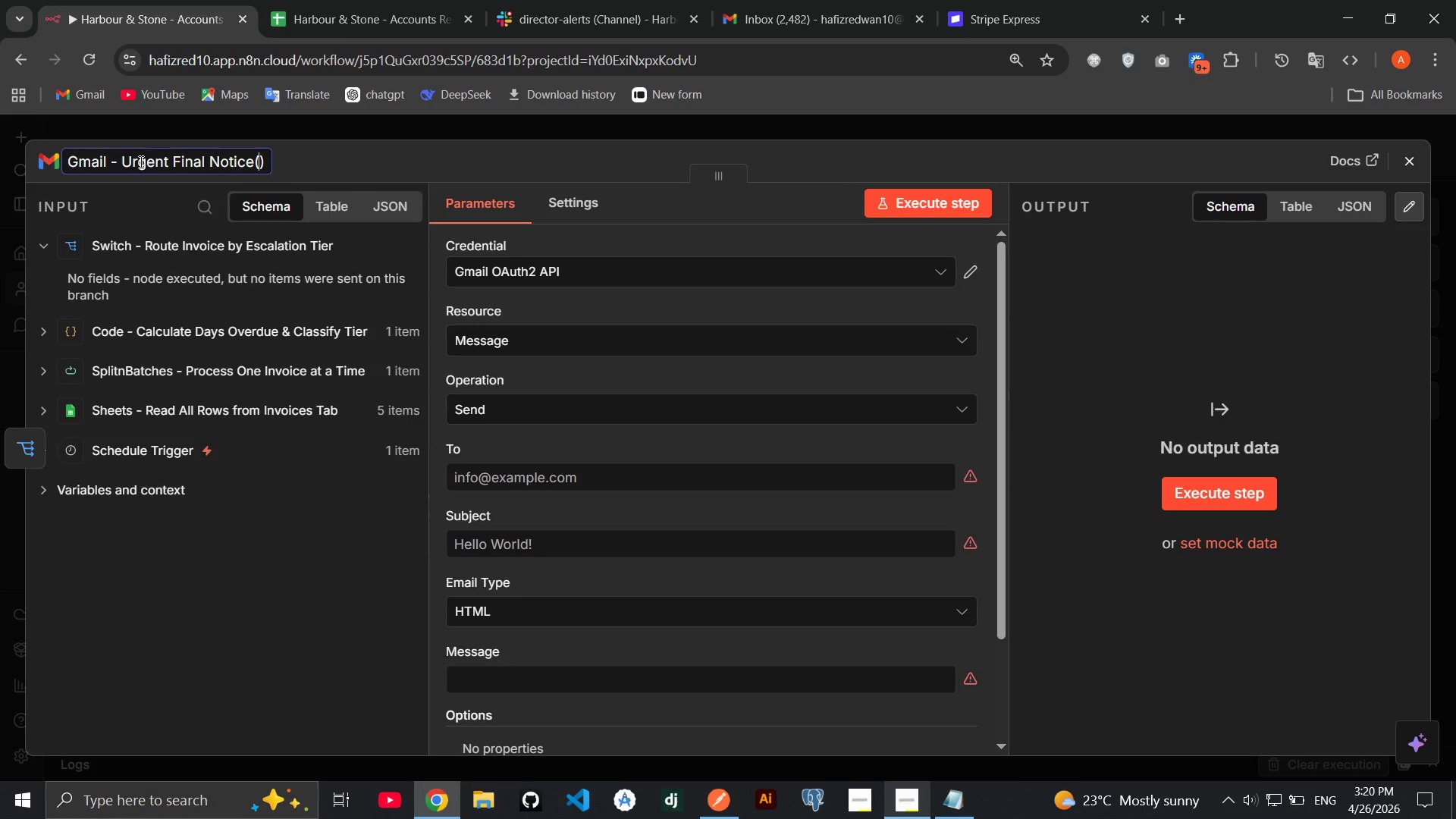 
type(Tie )
key(Backspace)
type(r 3: 15+ Days)
 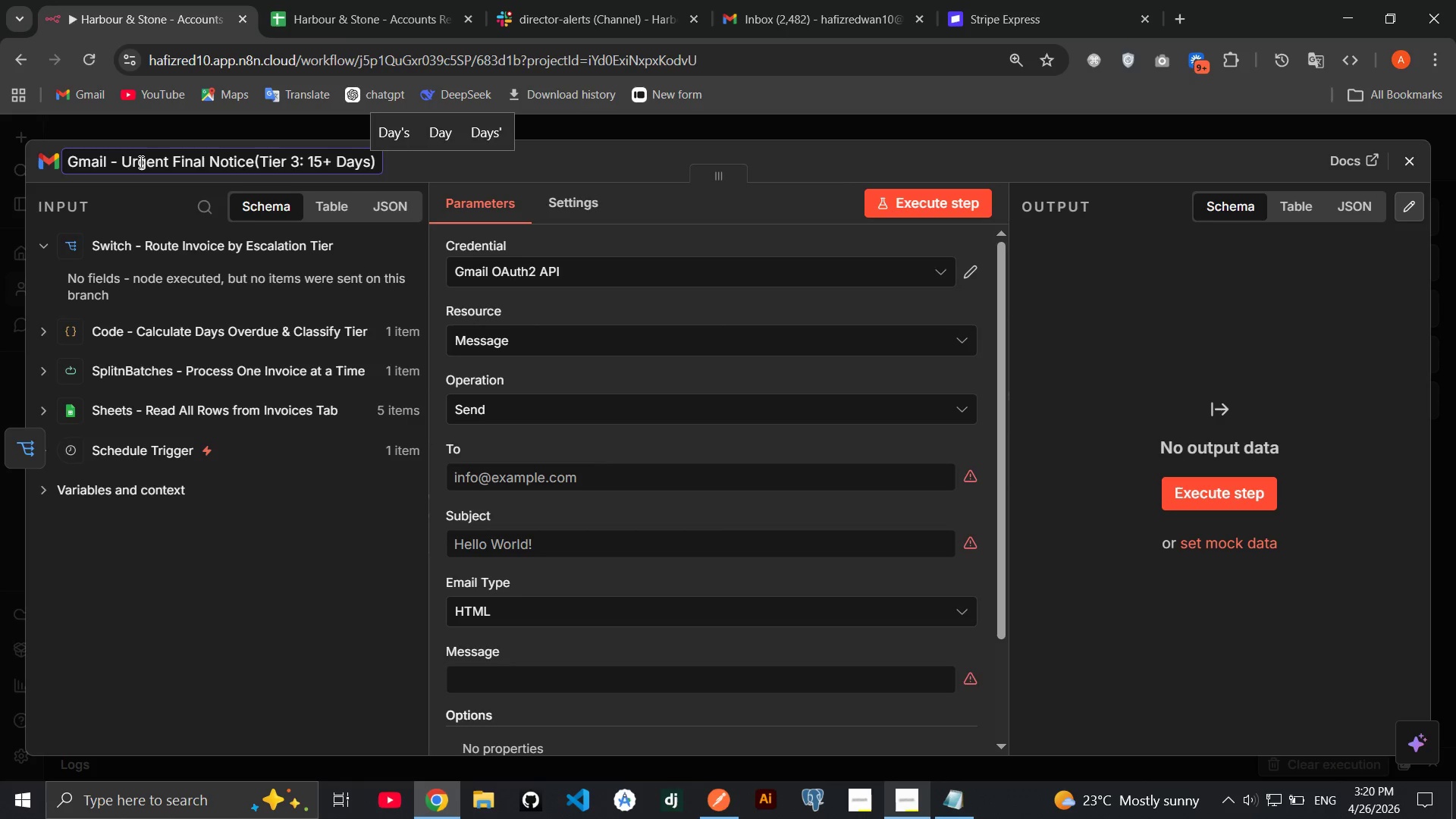 
key(Enter)
 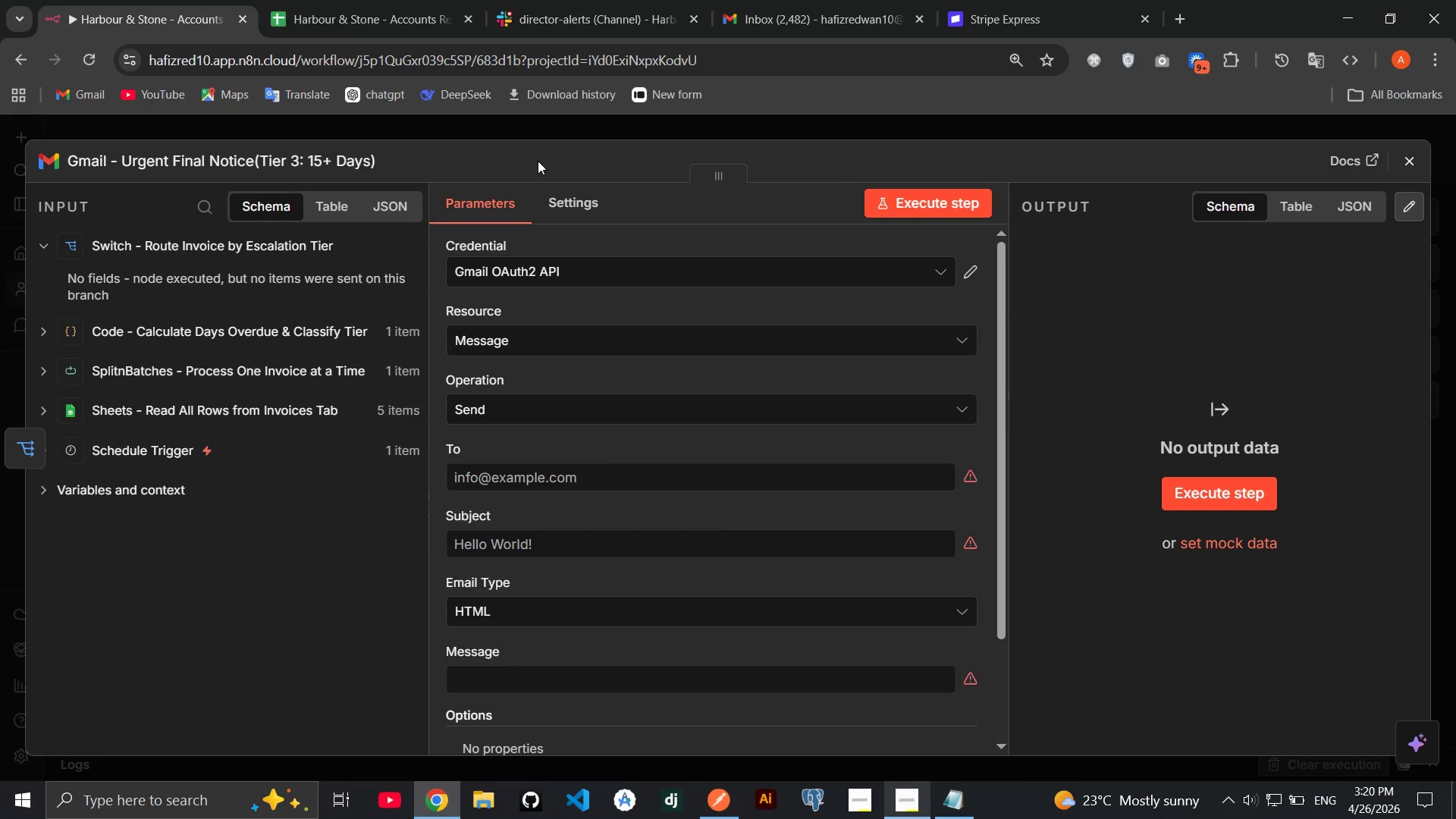 
left_click([535, 161])
 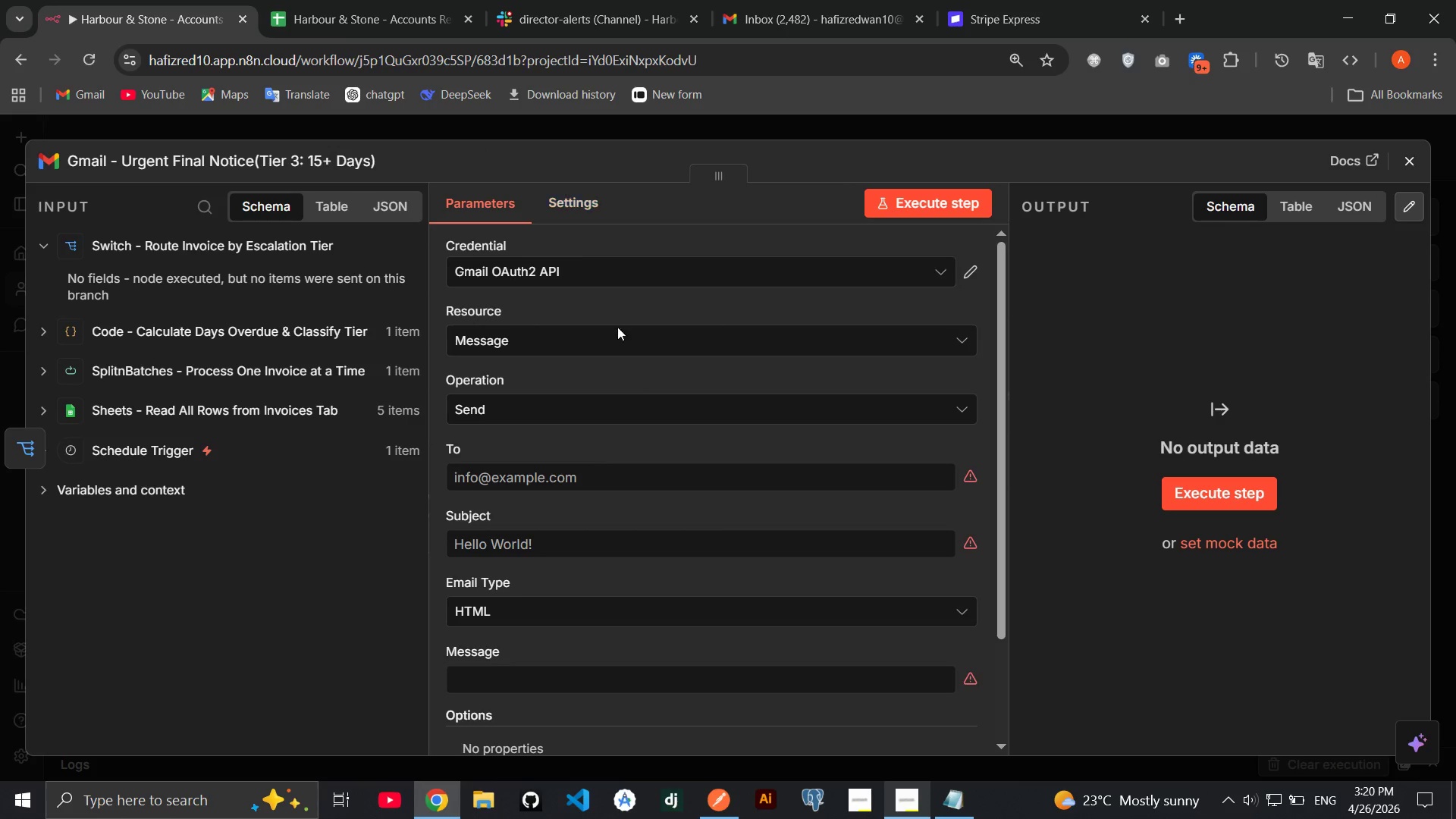 
mouse_move([623, 403])
 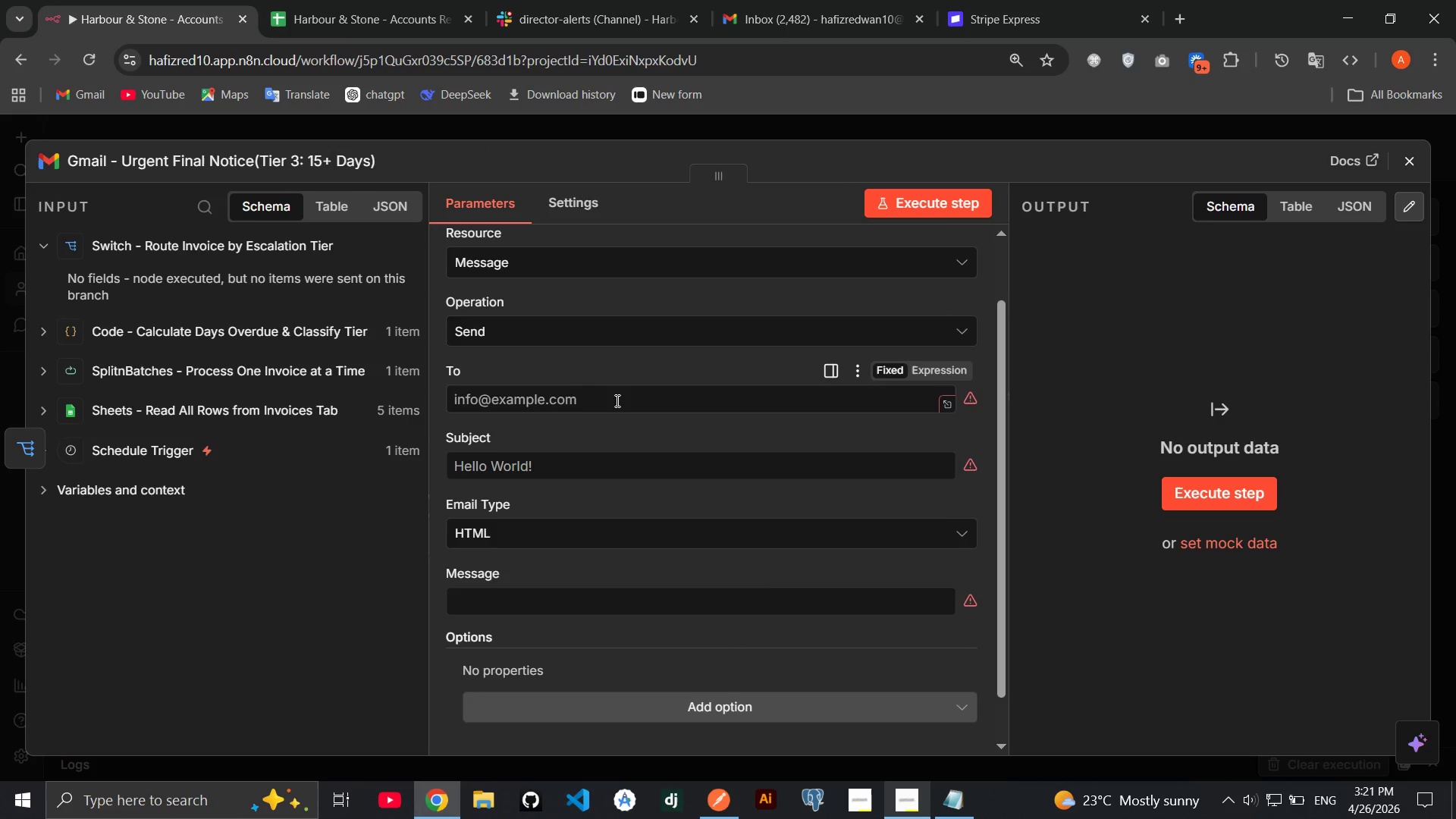 
left_click([616, 400])
 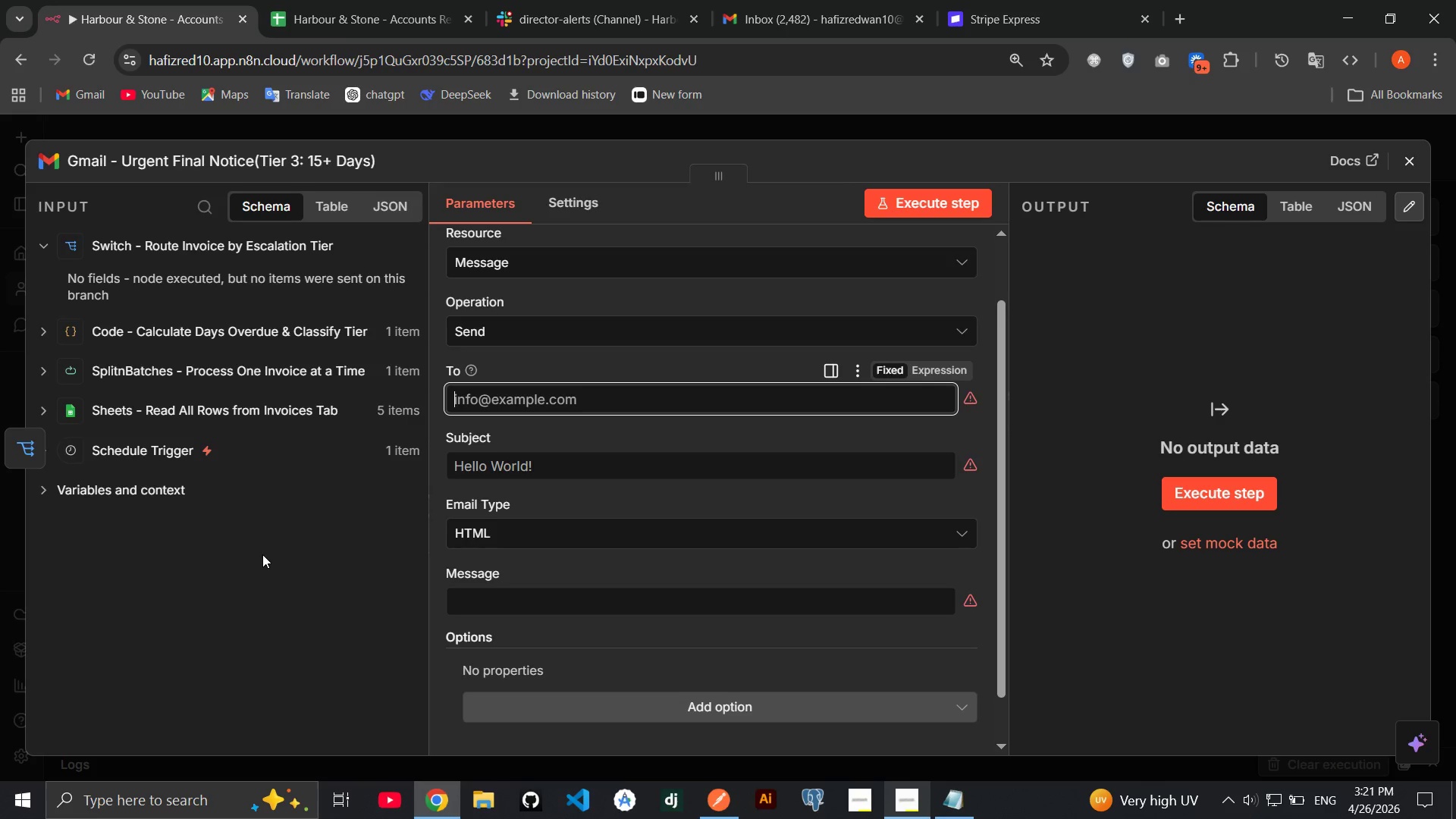 
wait(7.78)
 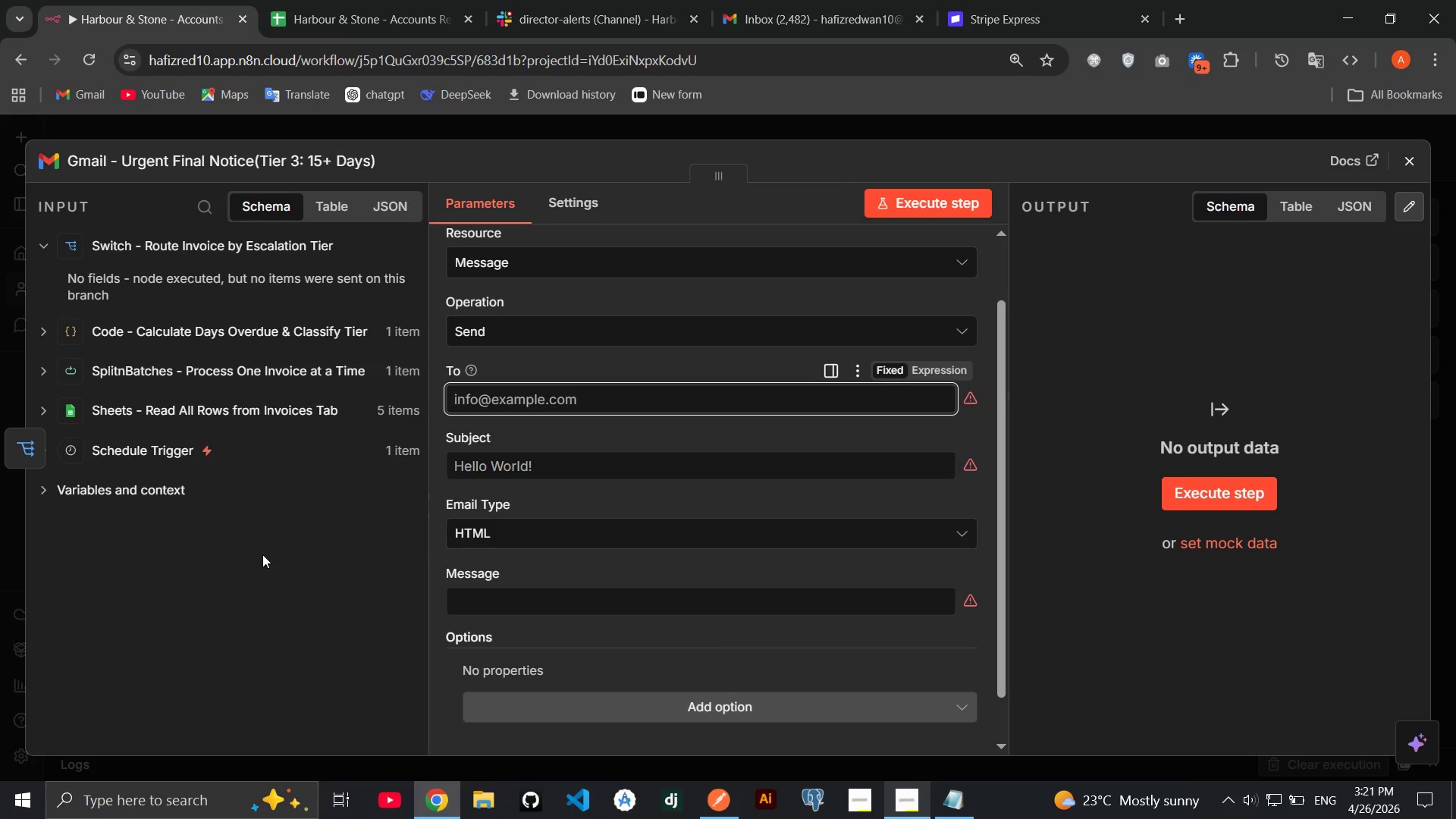 
left_click([180, 335])
 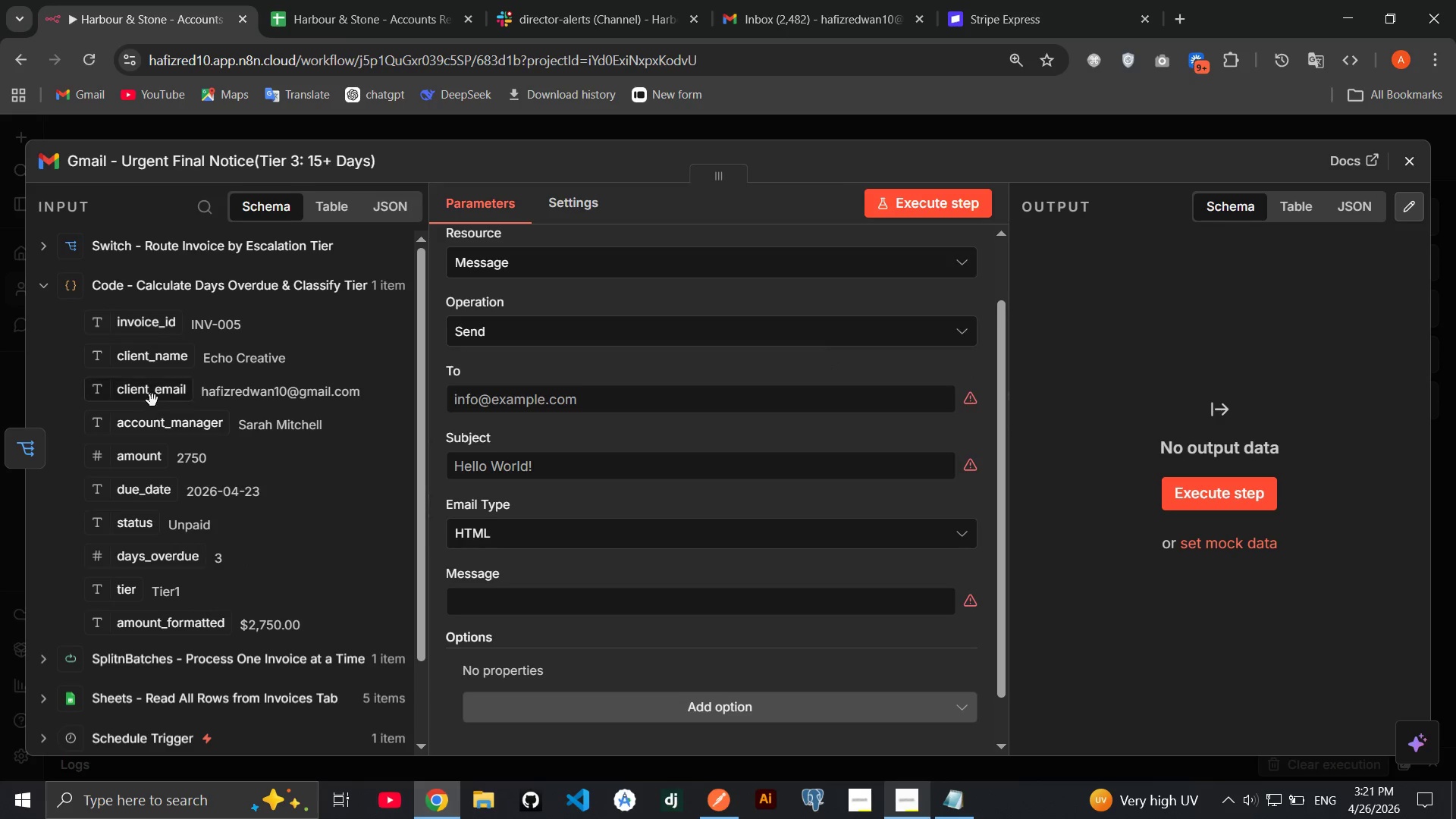 
left_click_drag(start_coordinate=[149, 395], to_coordinate=[485, 391])
 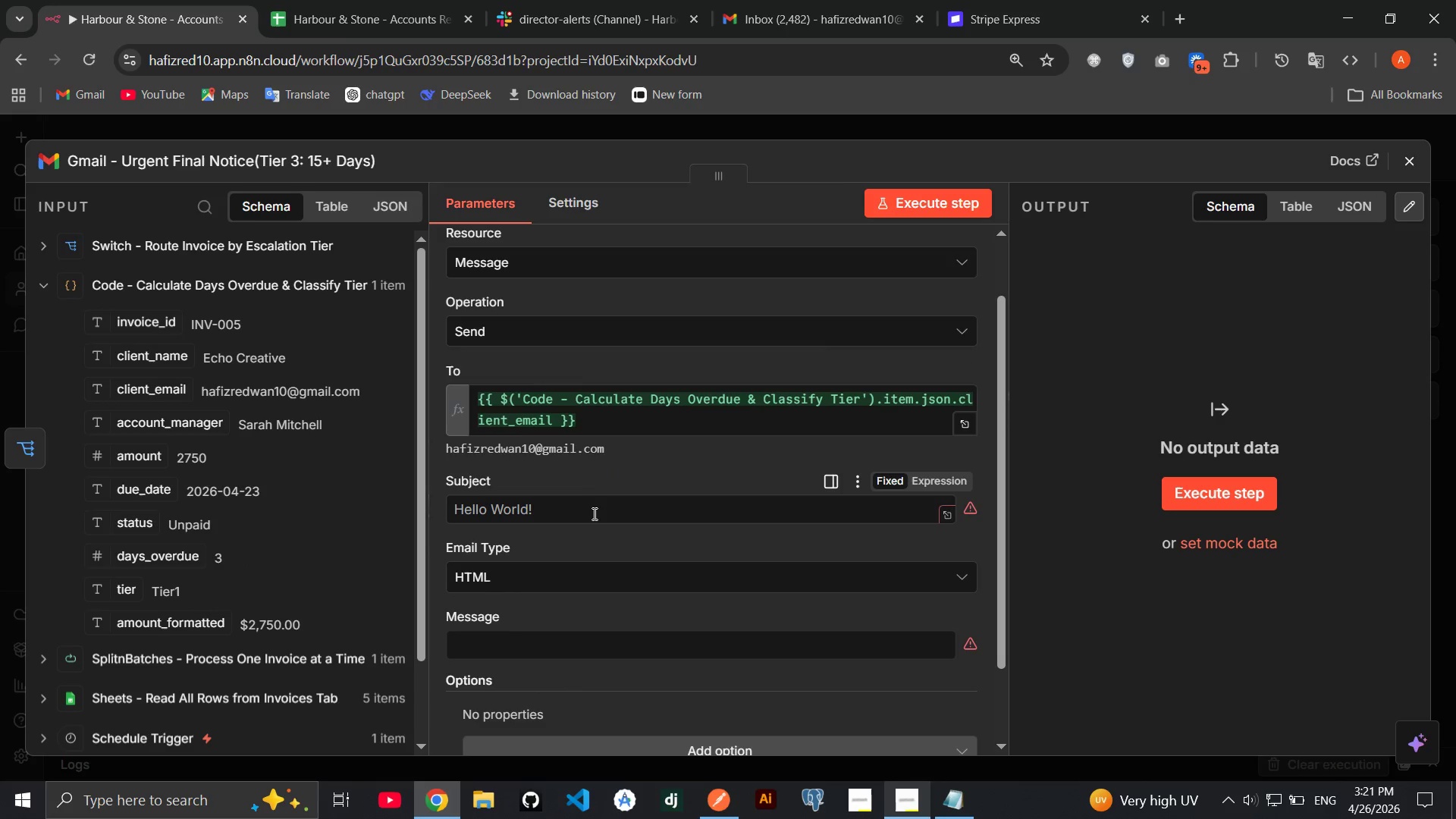 
left_click([593, 516])
 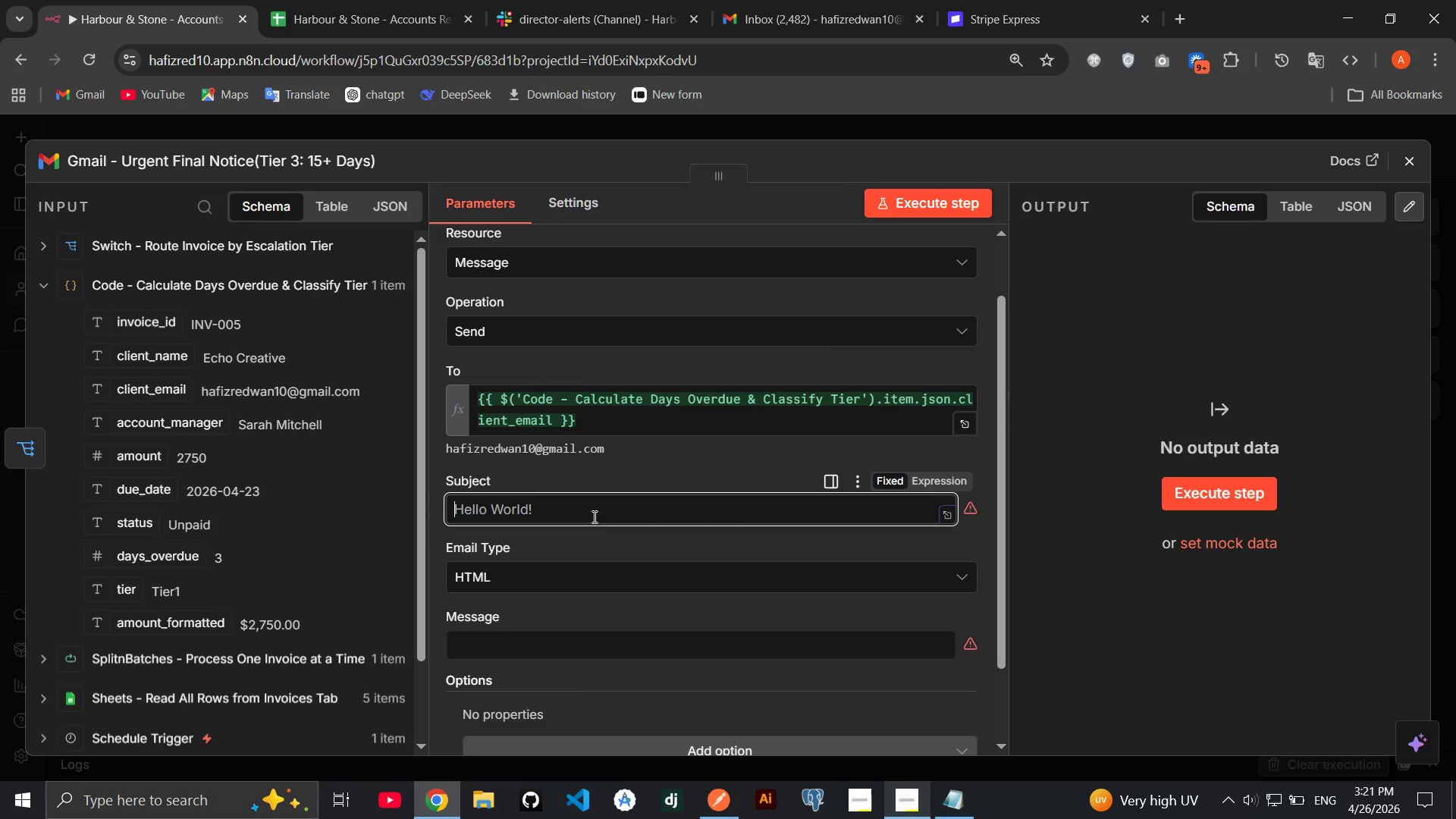 
type(URGEN - Invoice )
 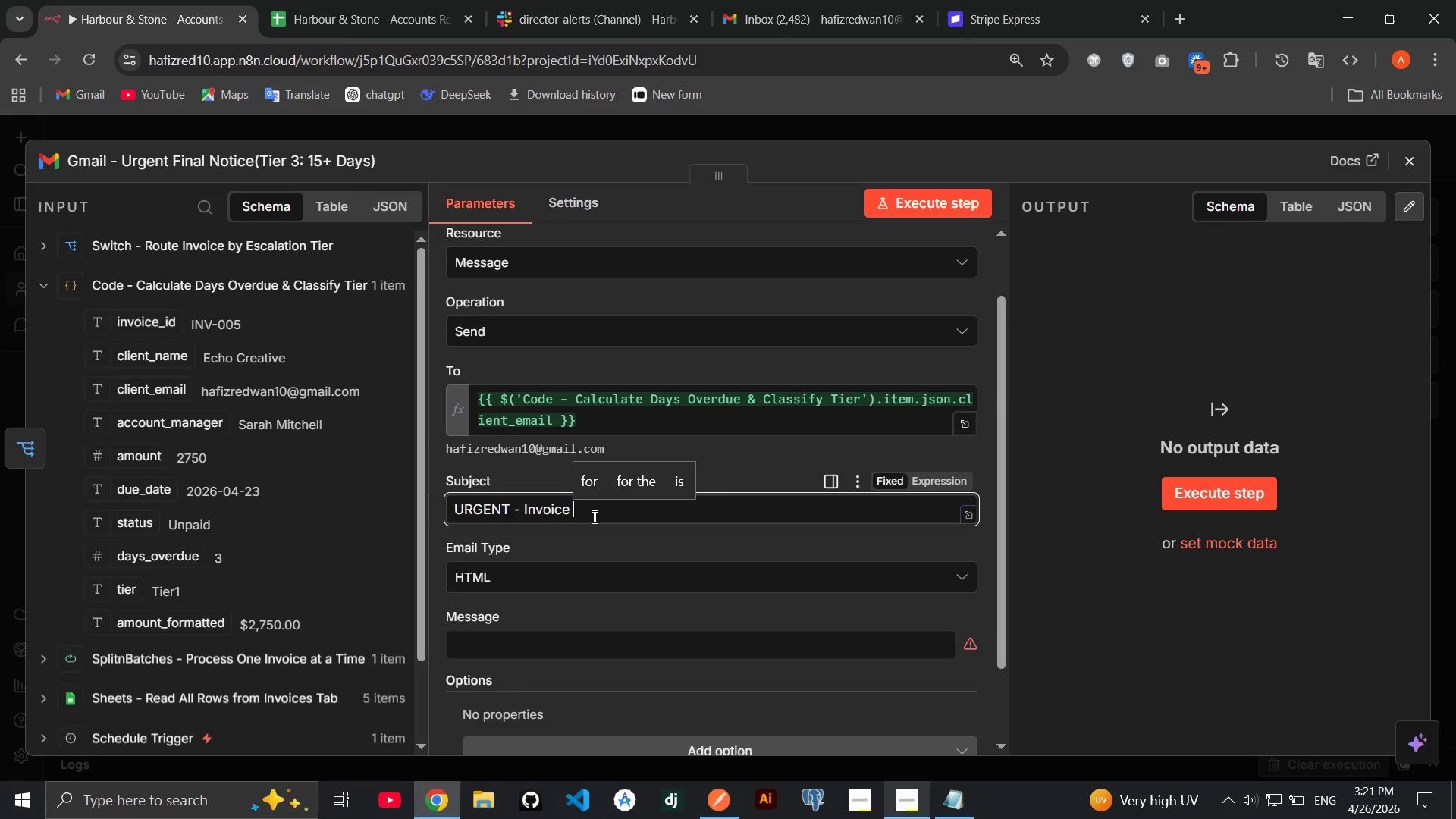 
wait(8.7)
 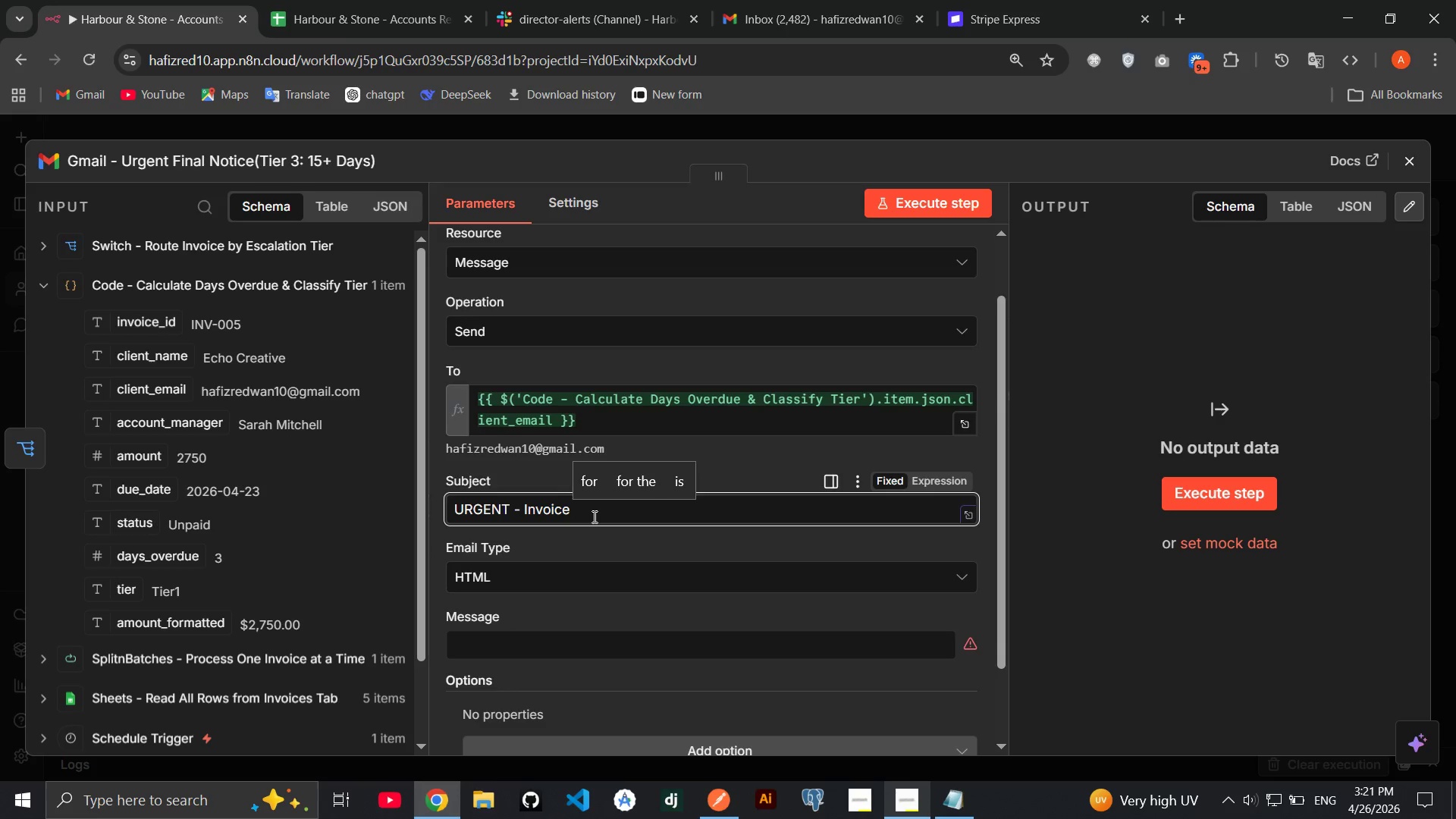 
left_click_drag(start_coordinate=[149, 325], to_coordinate=[635, 516])
 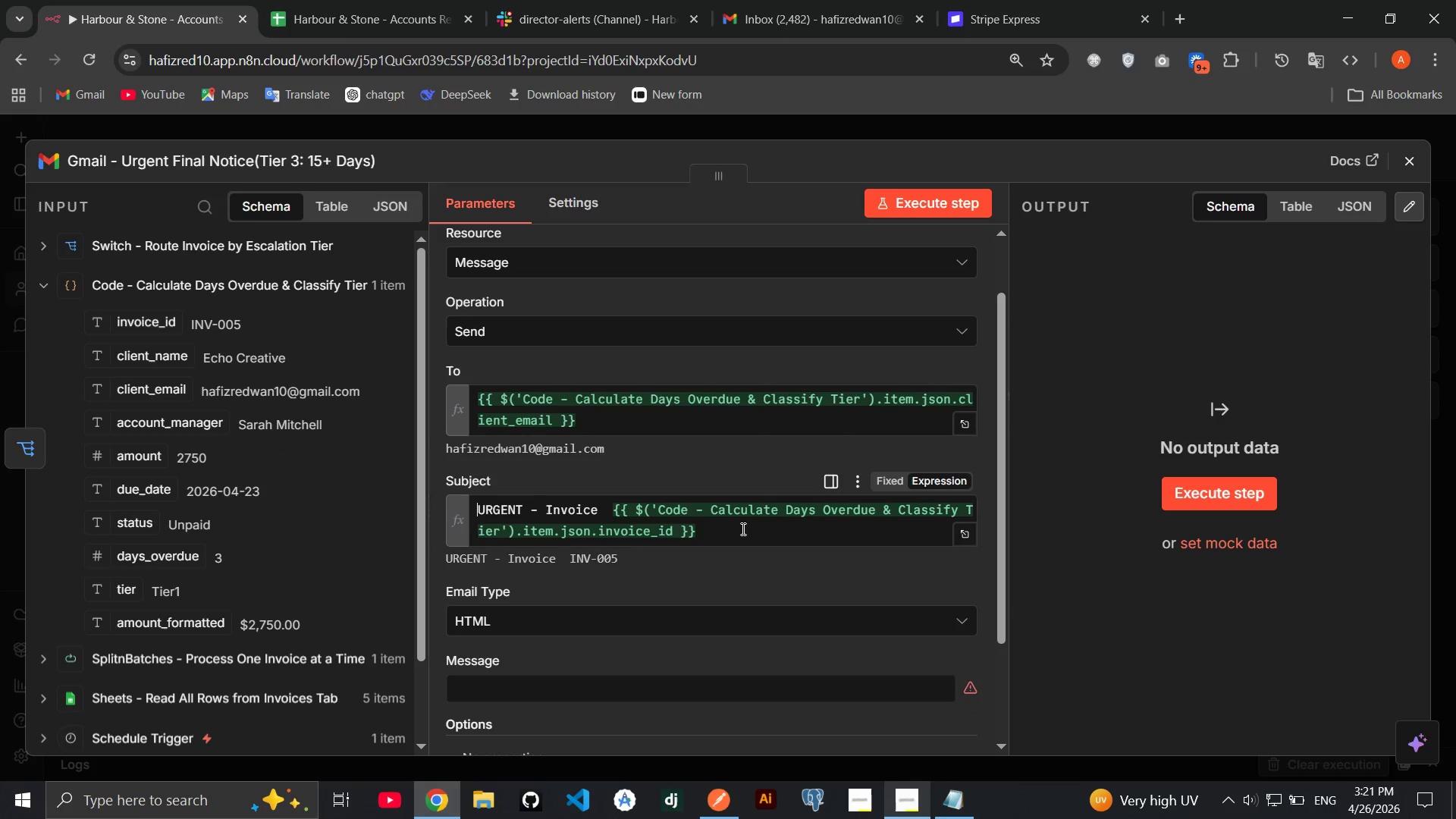 
left_click([740, 533])
 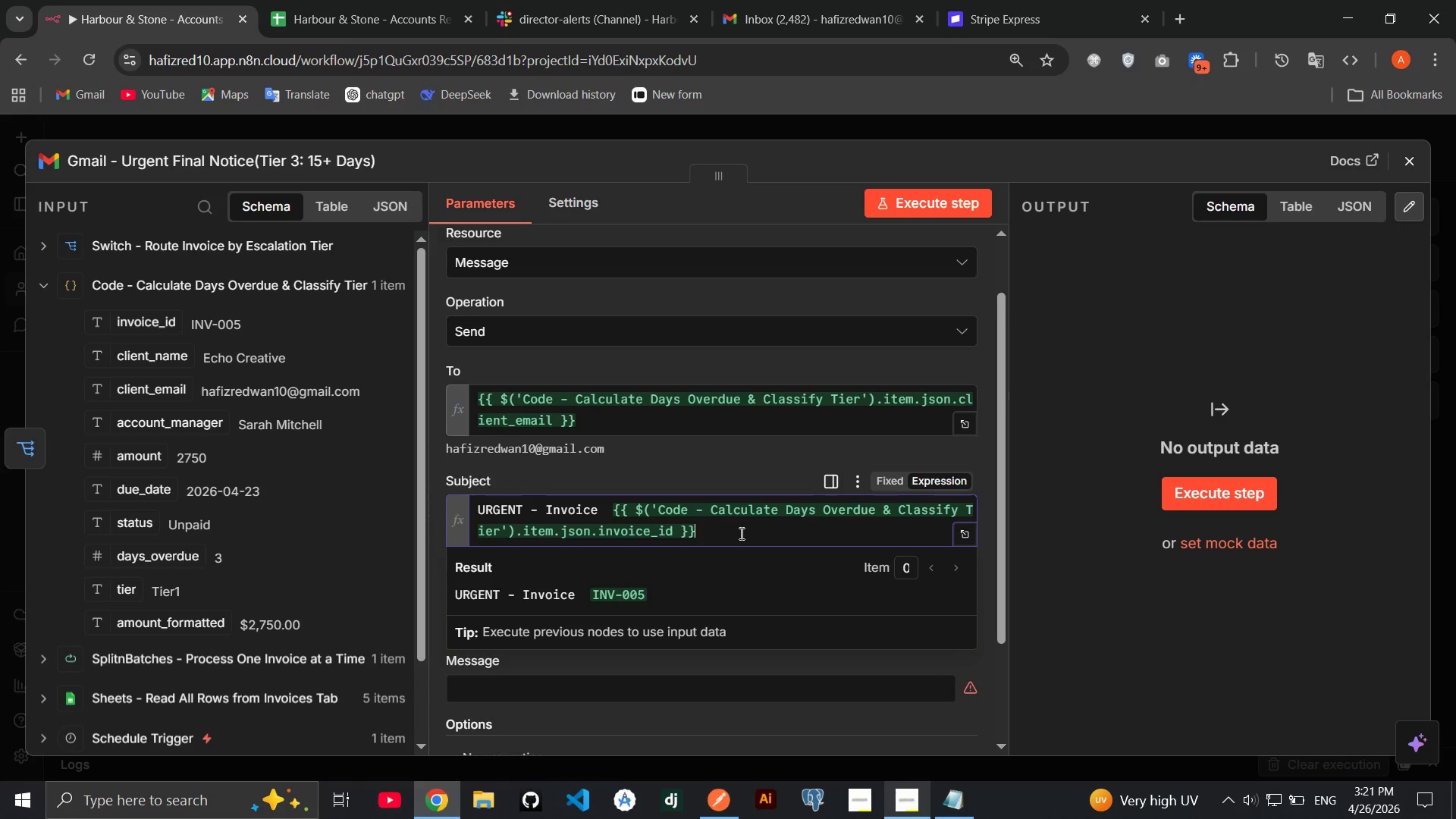 
type( Requires )
 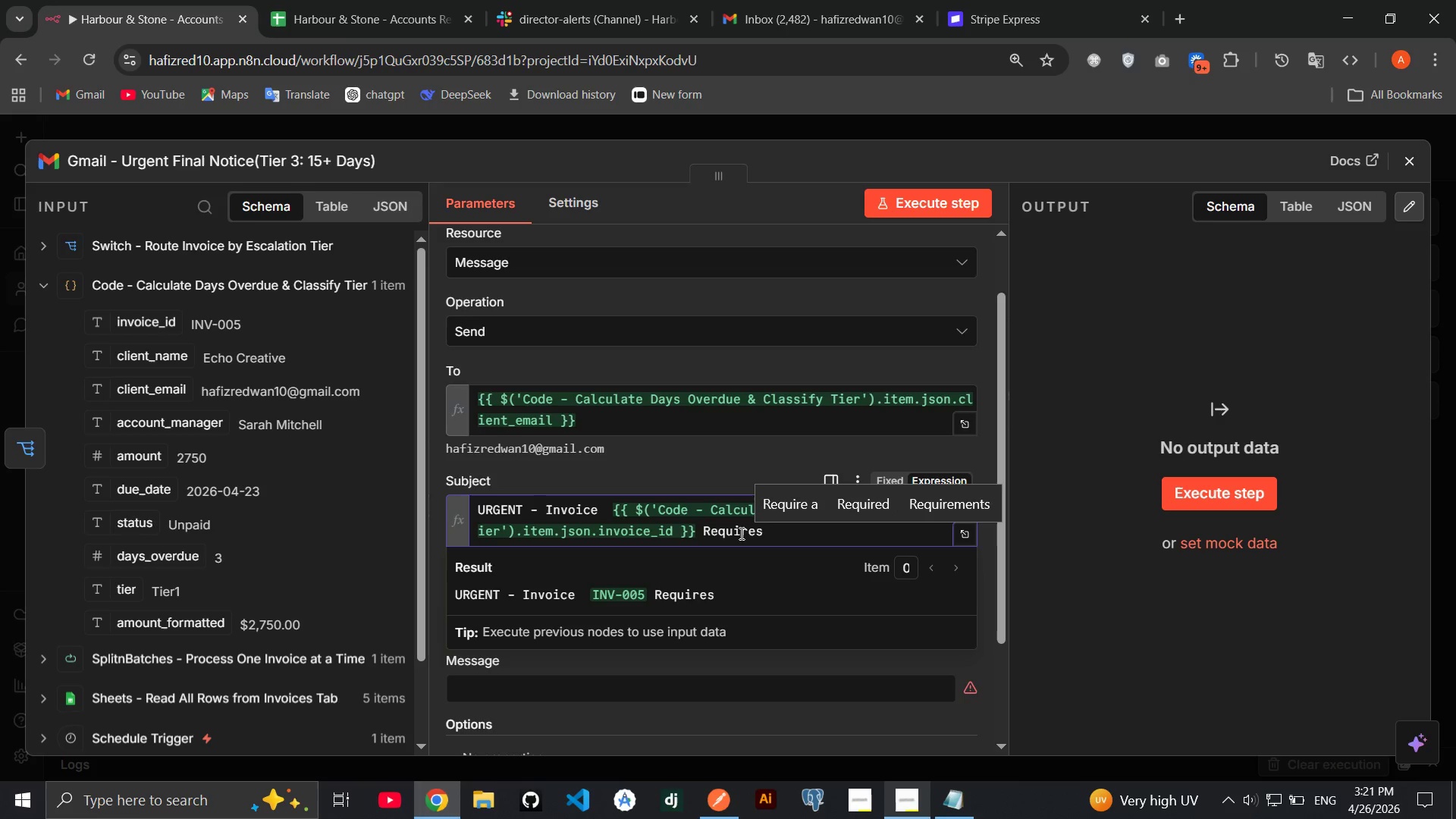 
type(Immediate Payment )
 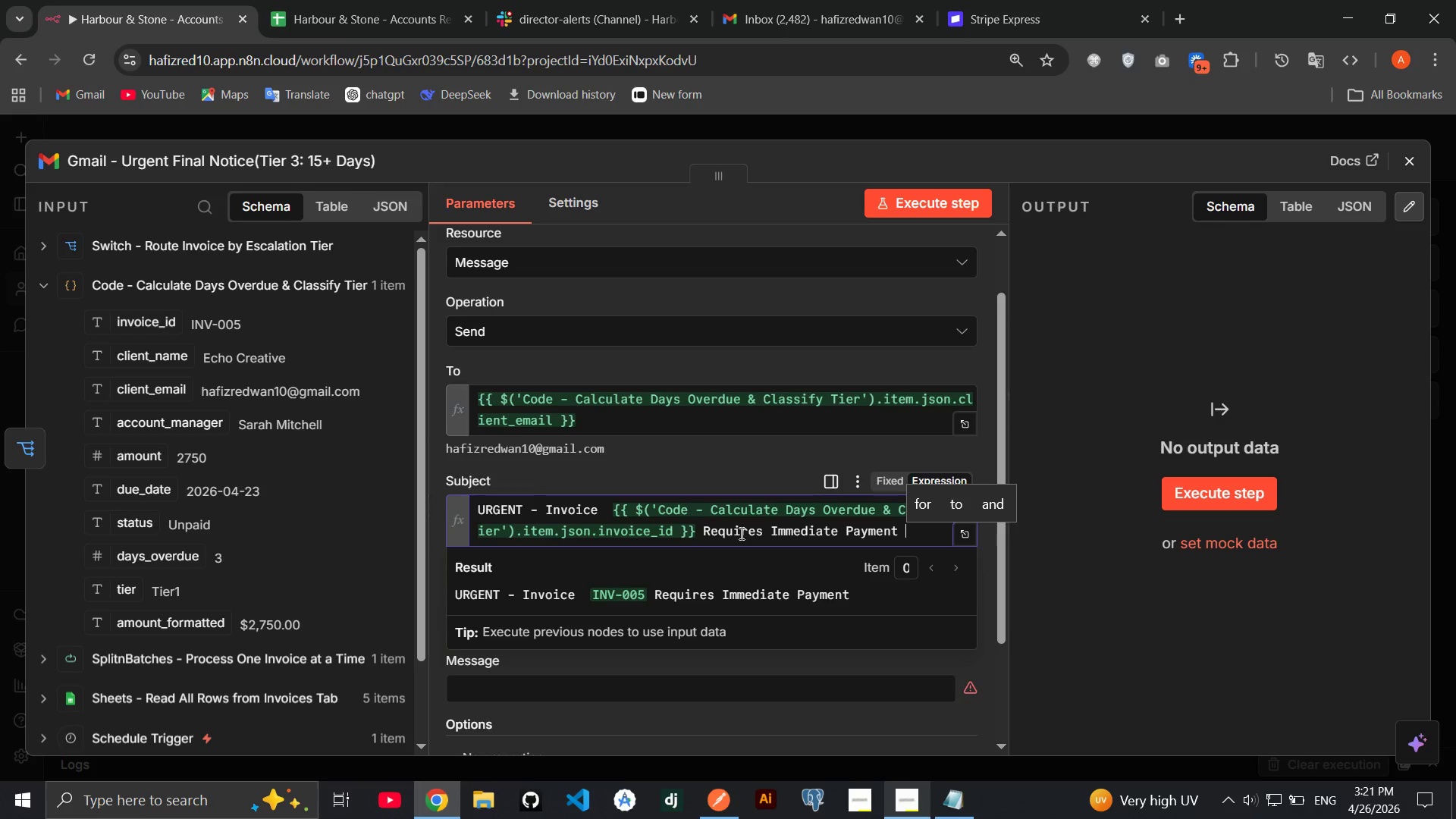 
wait(5.98)
 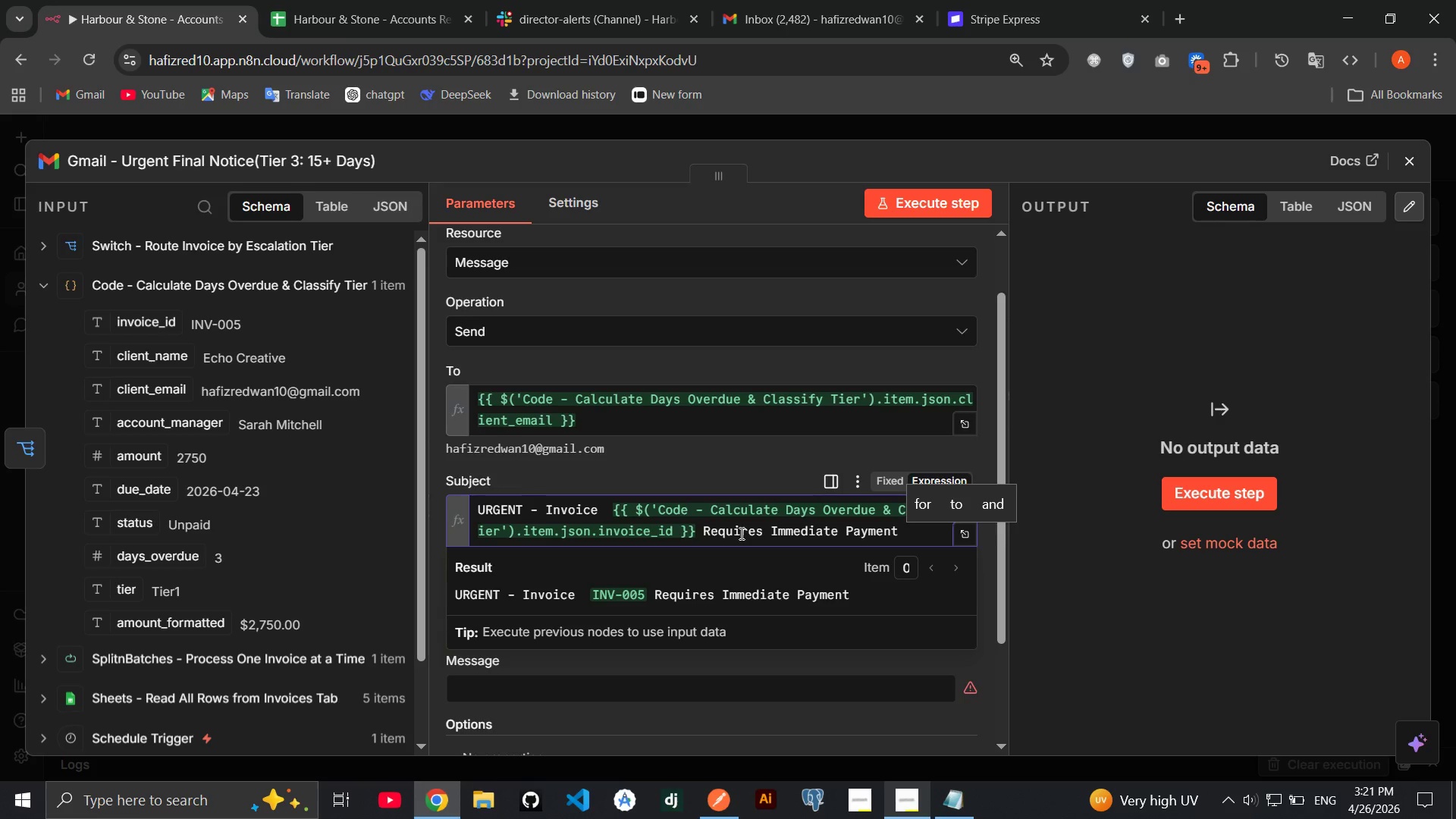 
key(Backspace)
 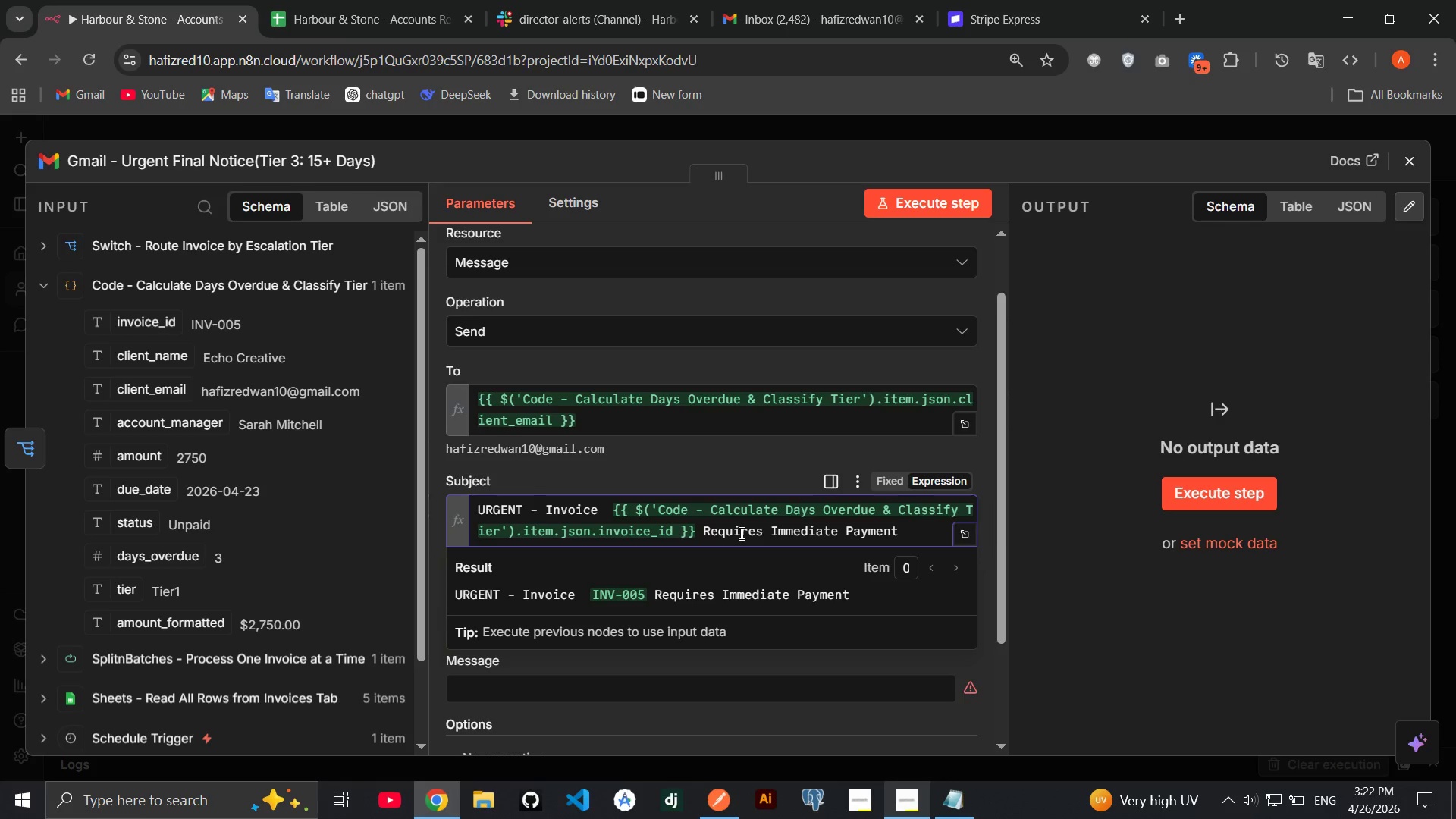 
key(Space)
 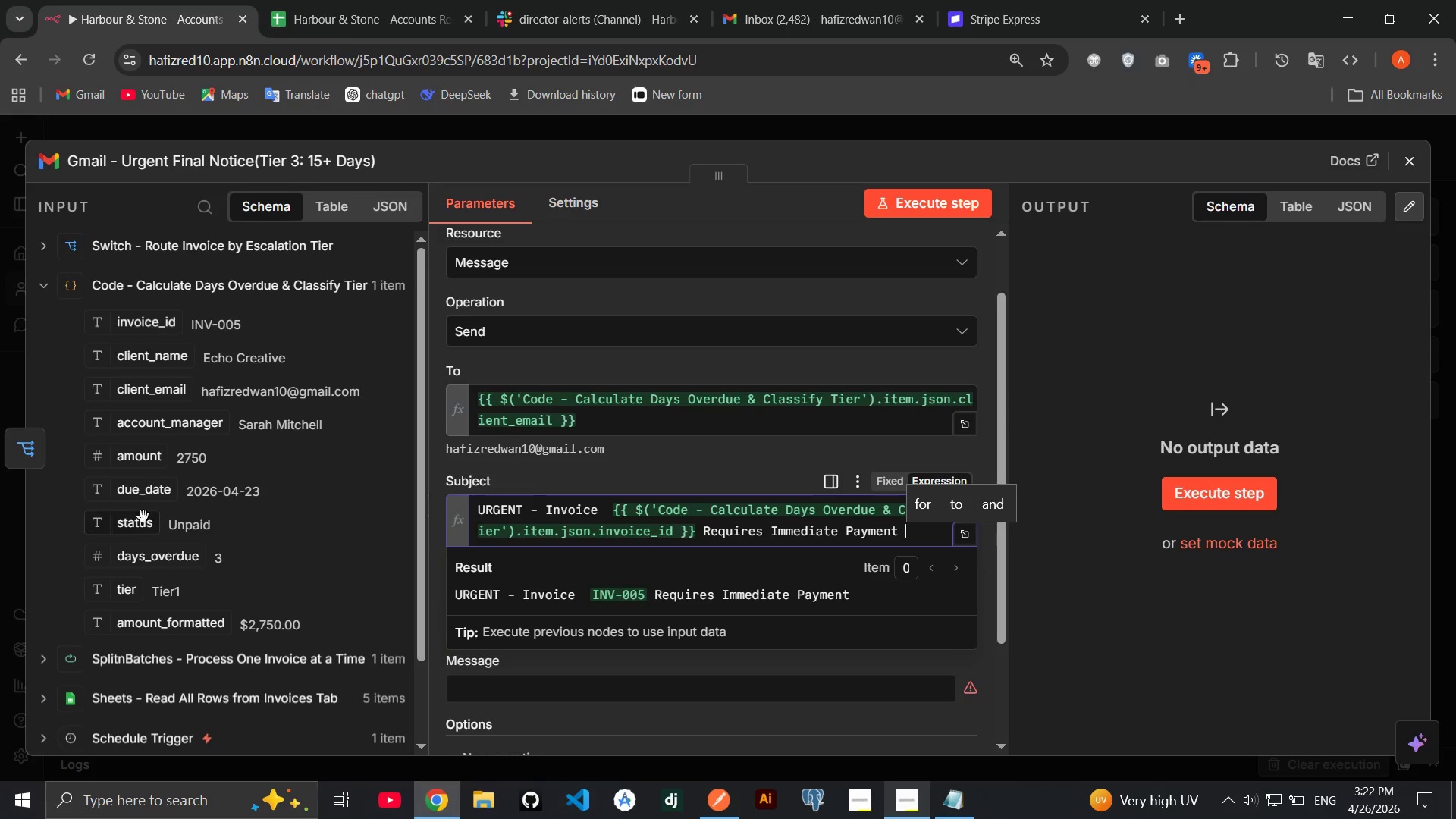 
left_click_drag(start_coordinate=[143, 563], to_coordinate=[907, 533])
 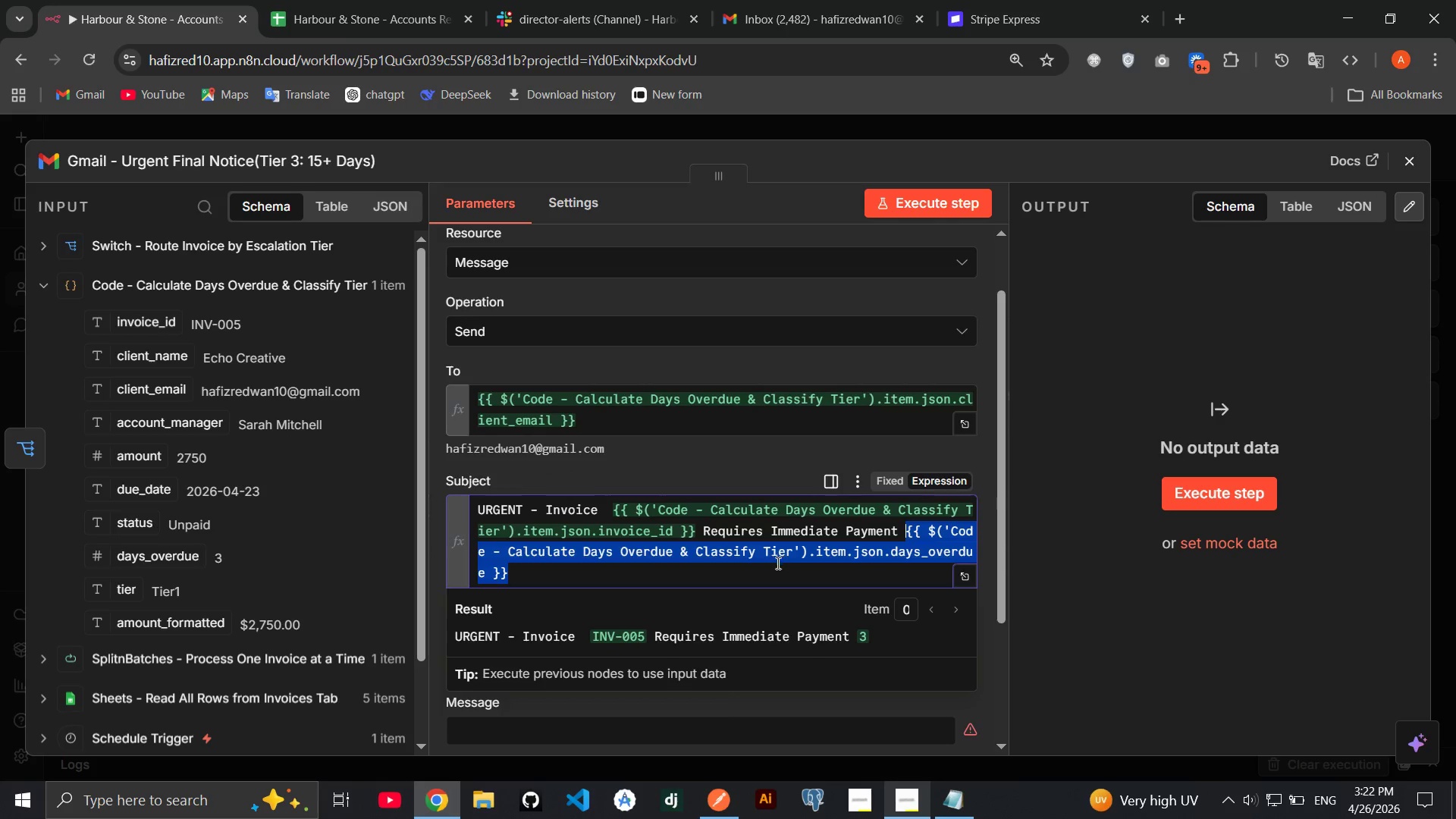 
left_click([770, 566])
 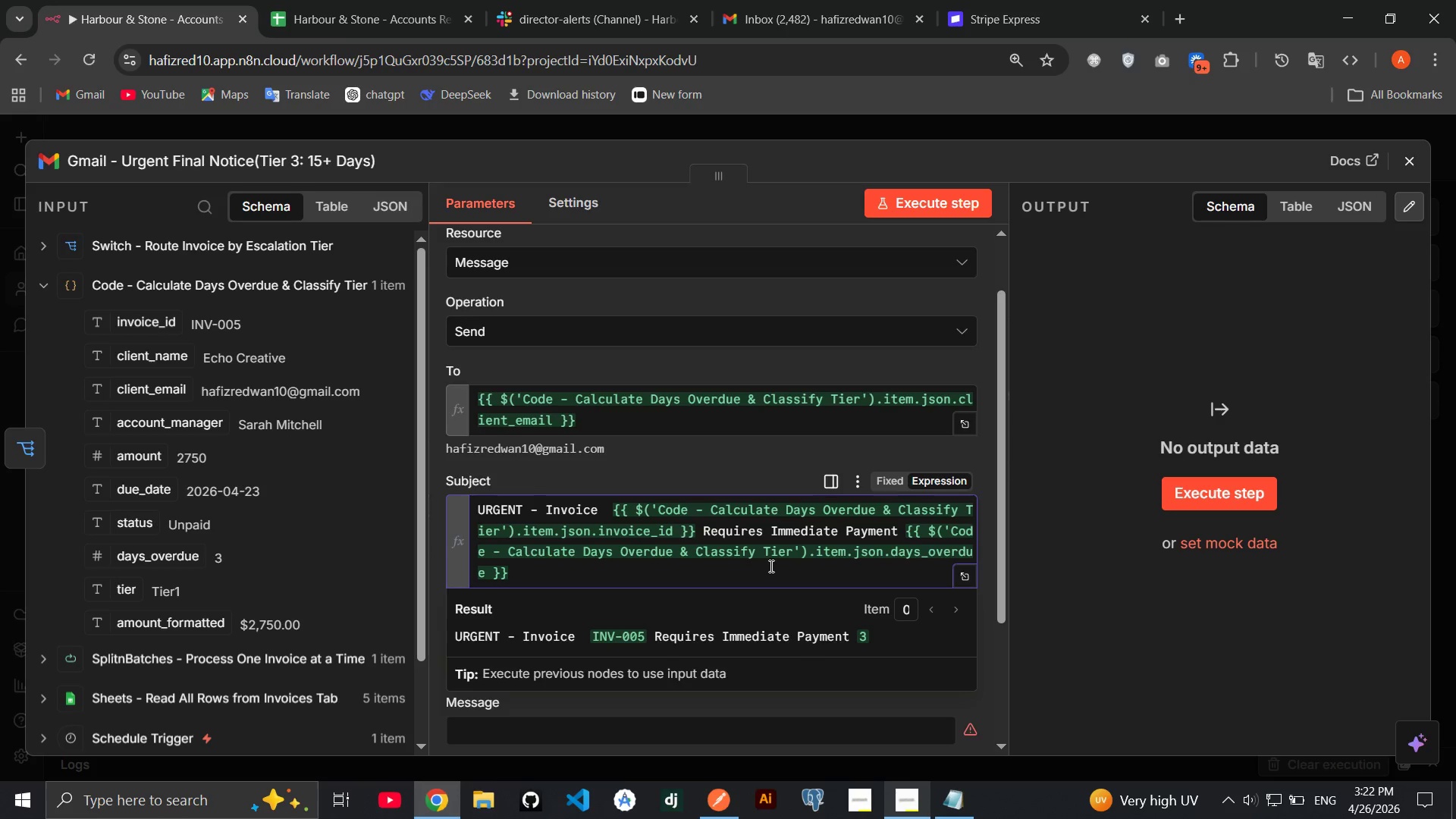 
type( Days Overdue)
 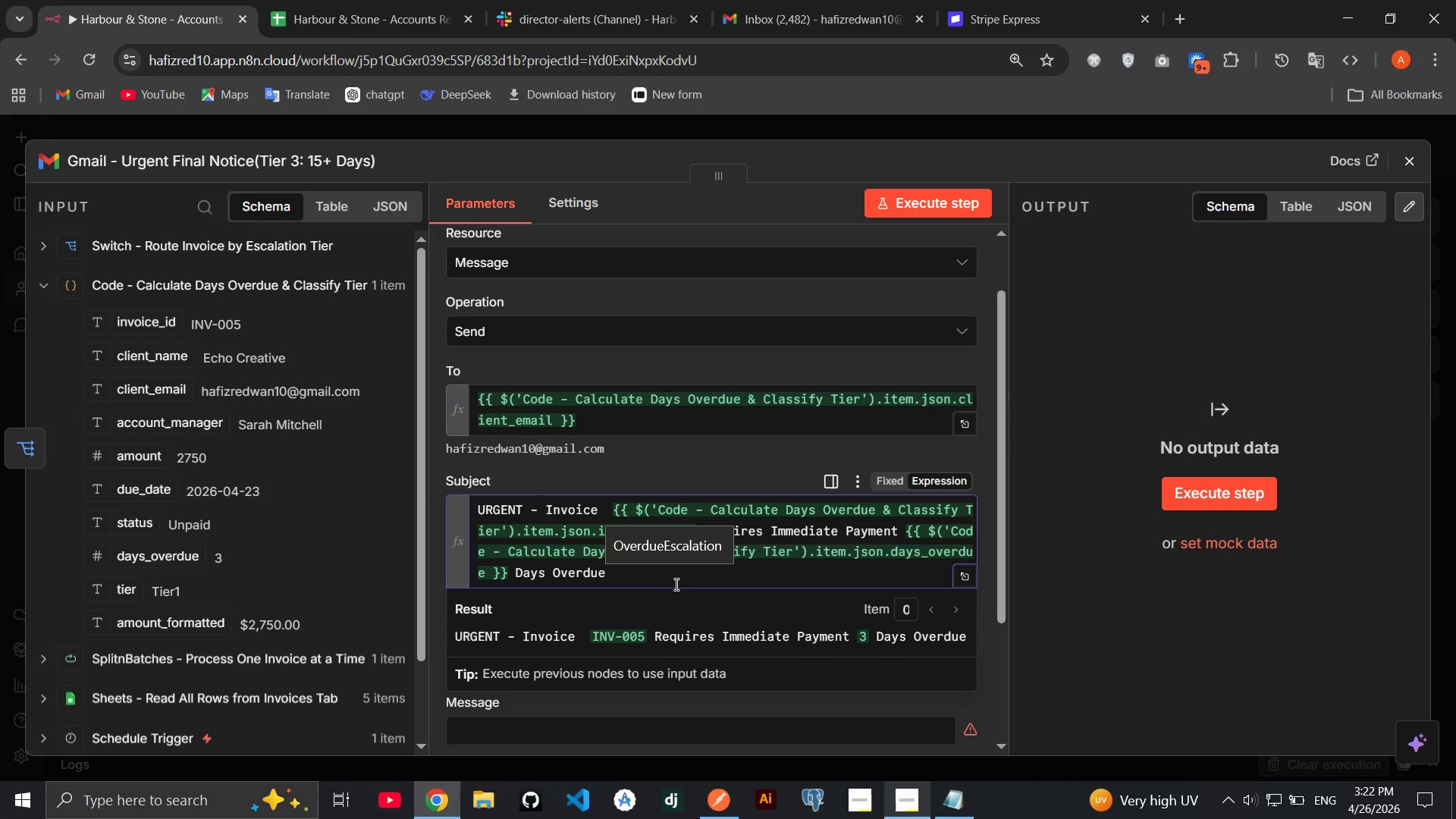 
wait(19.42)
 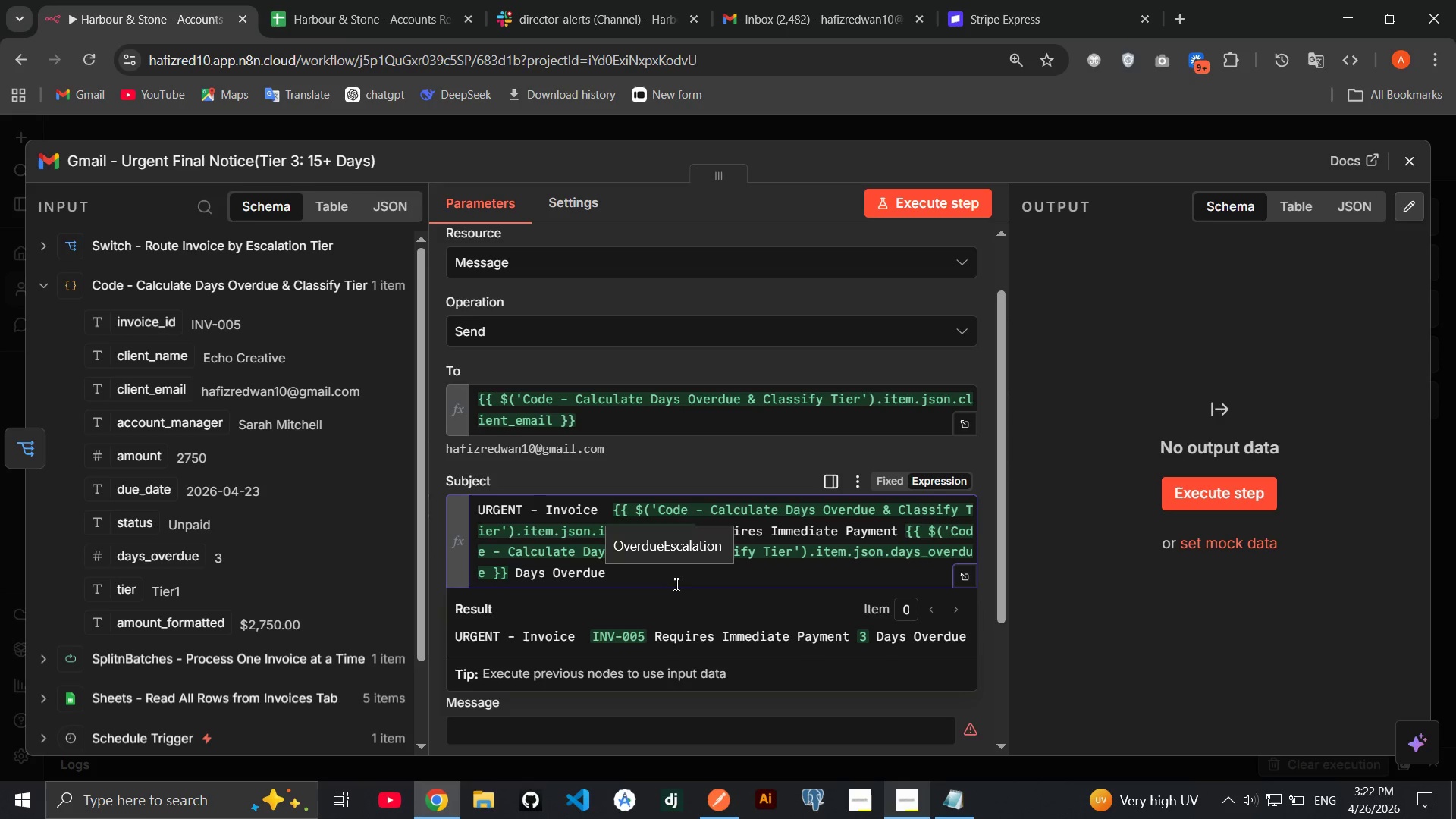 
double_click([657, 576])
 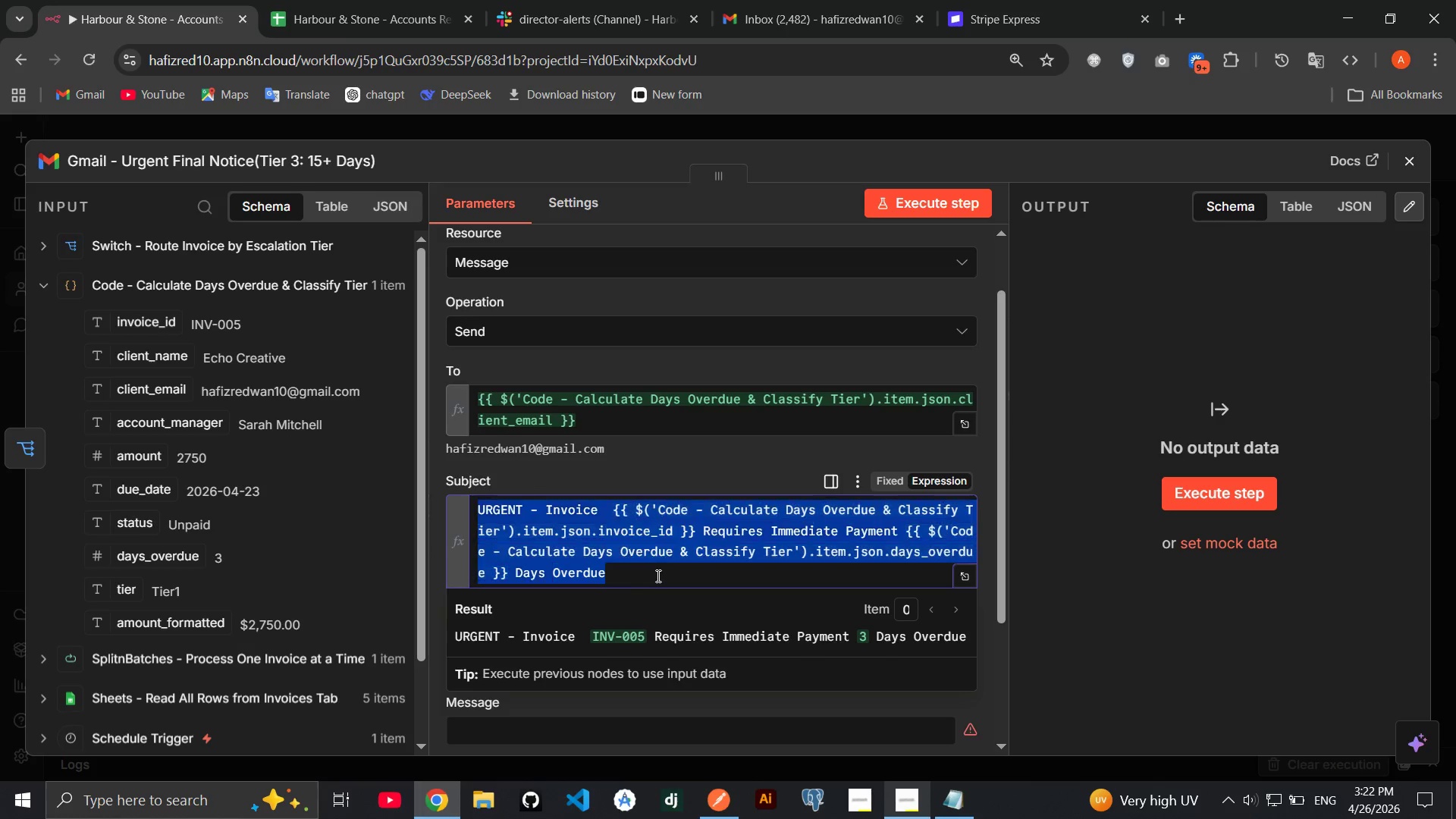 
triple_click([657, 576])
 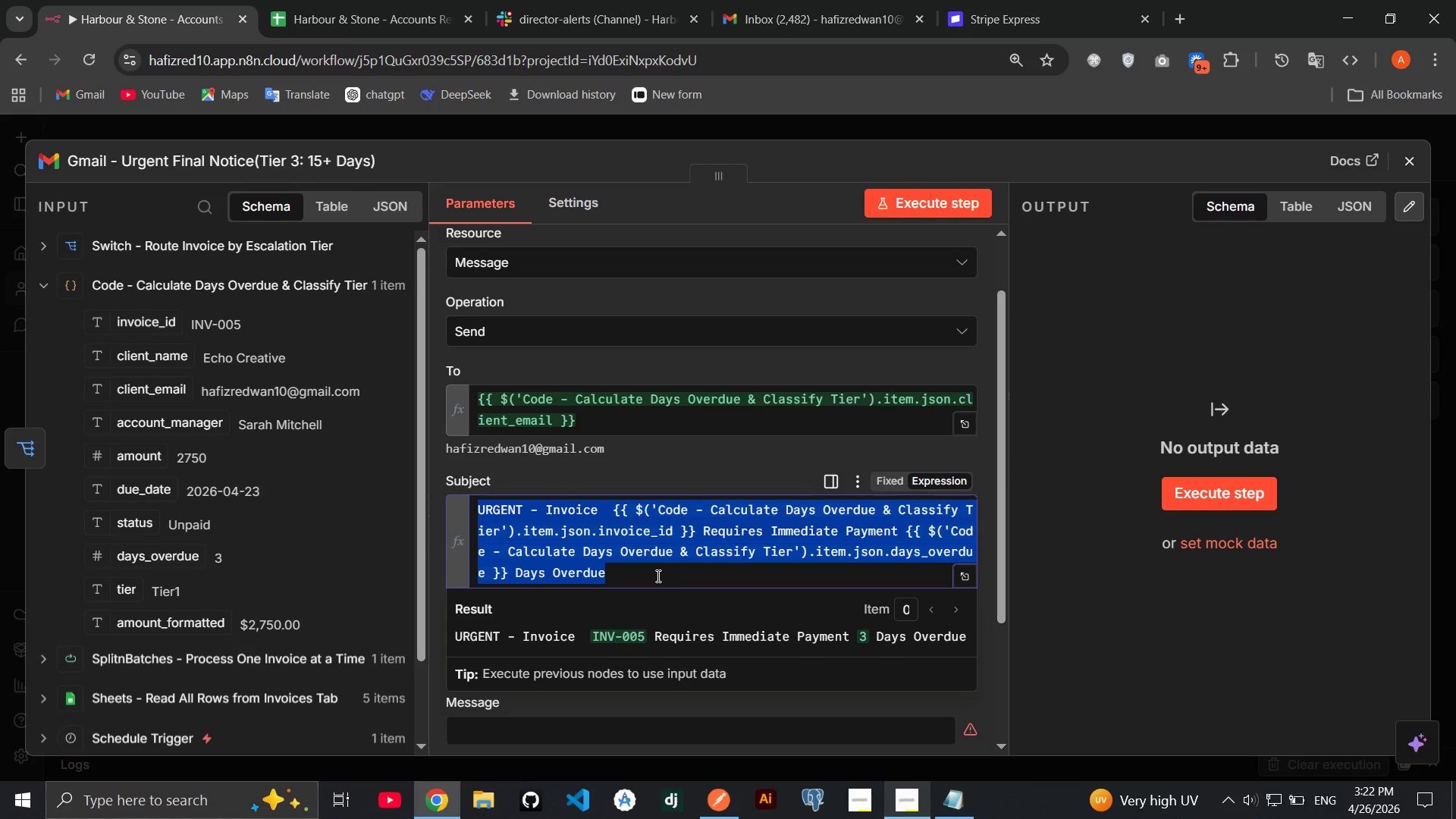 
triple_click([657, 576])
 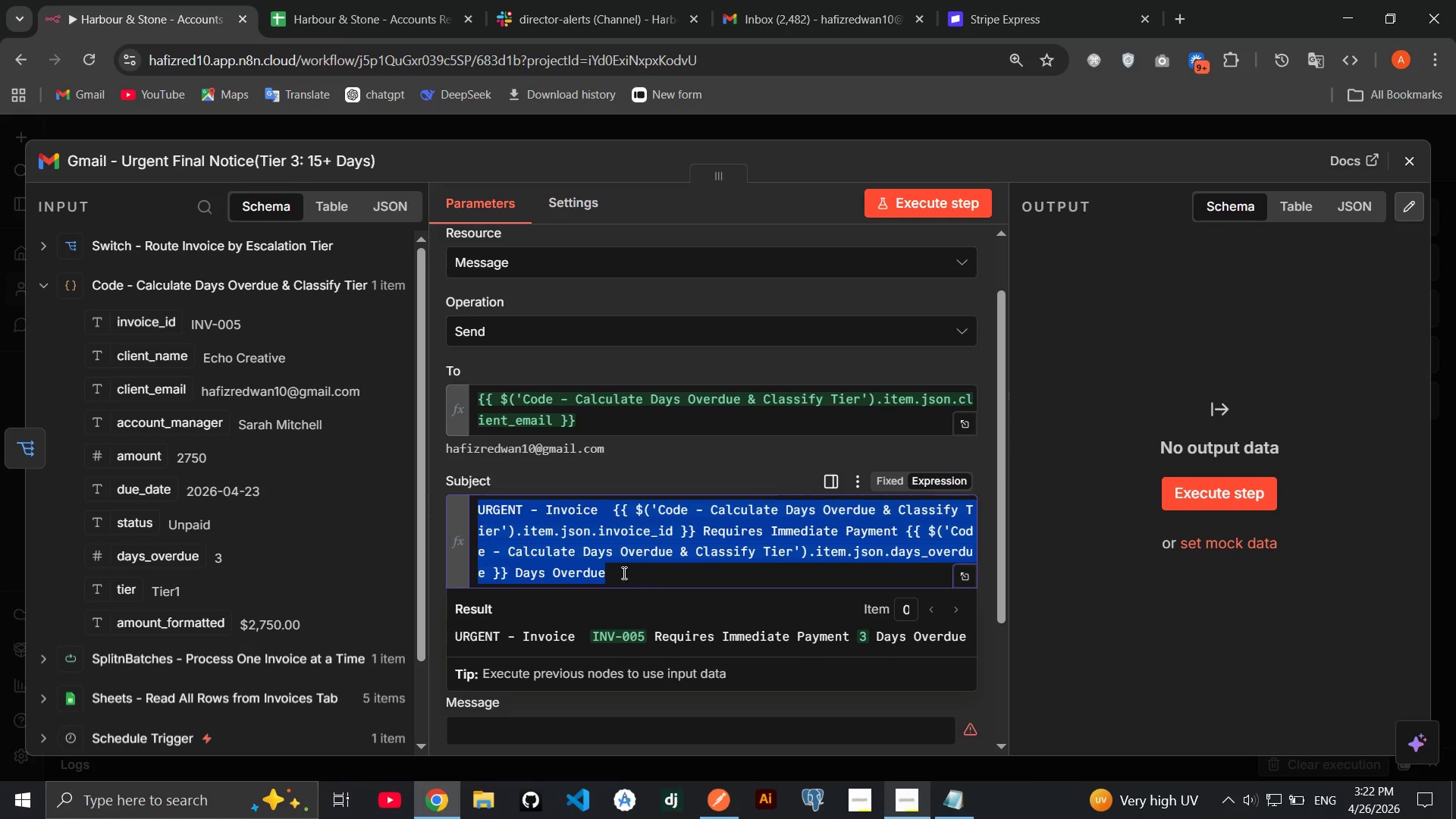 
left_click([623, 573])
 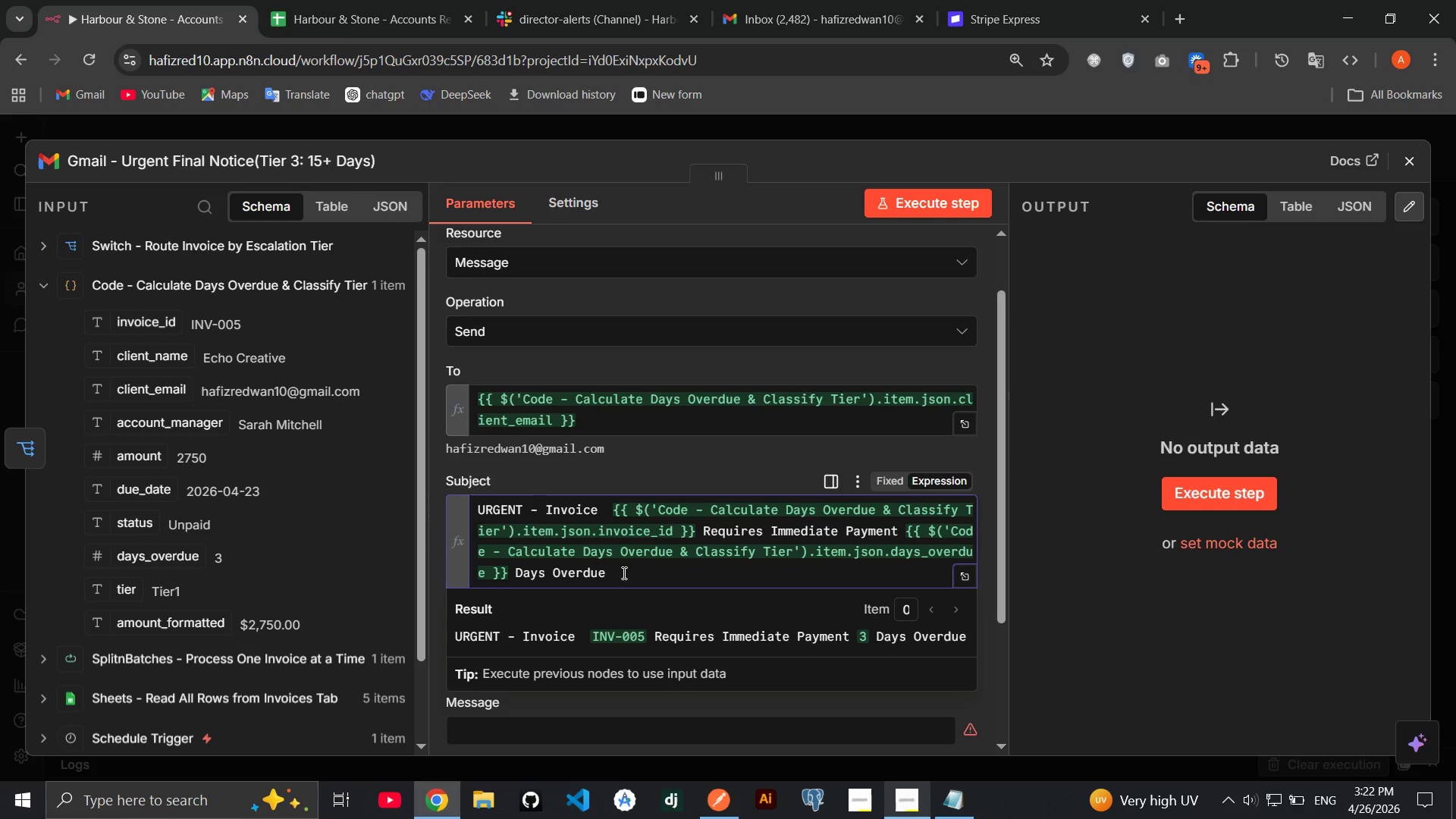 
left_click_drag(start_coordinate=[623, 573], to_coordinate=[908, 527])
 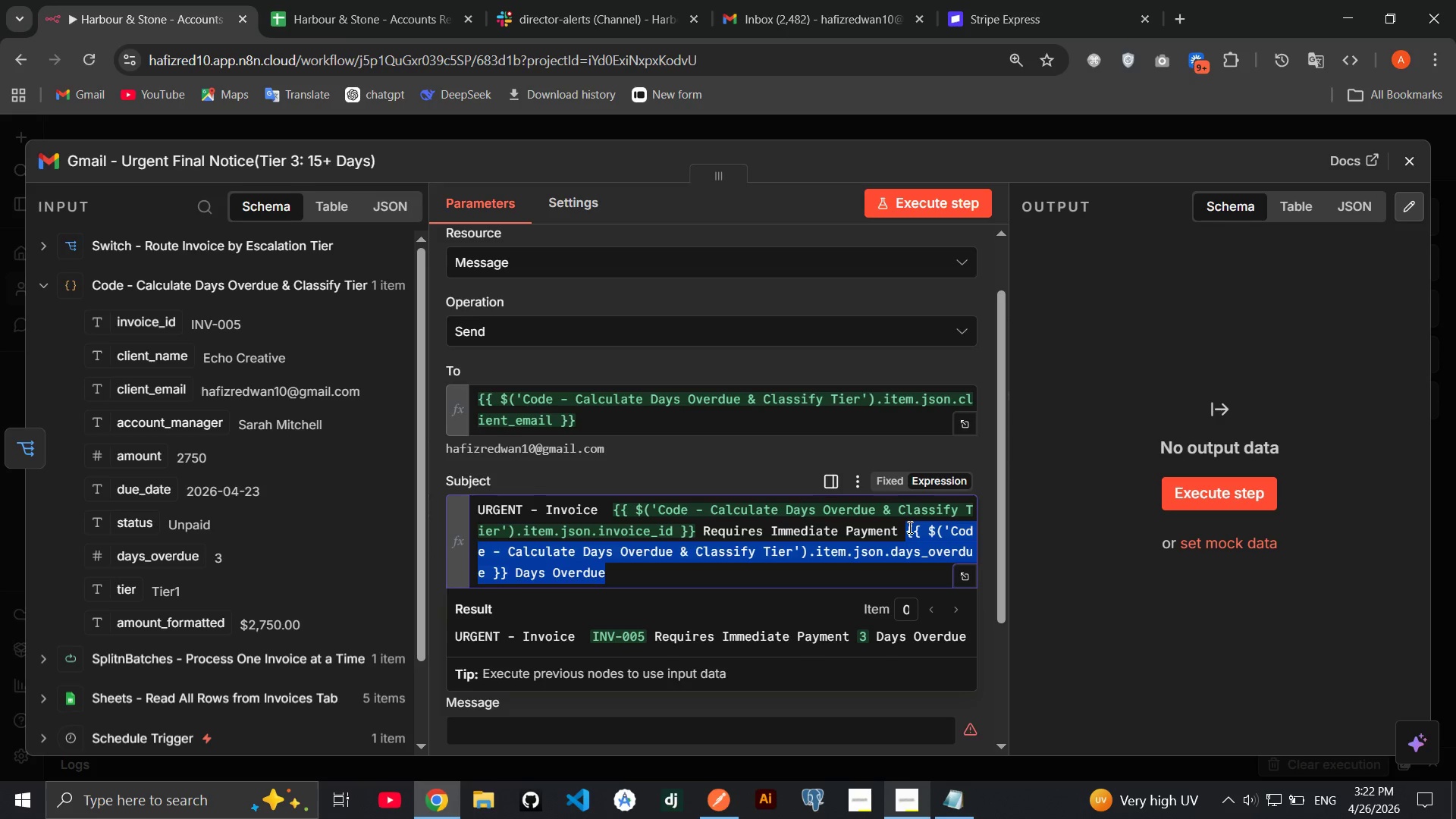 
key(Shift+9)
 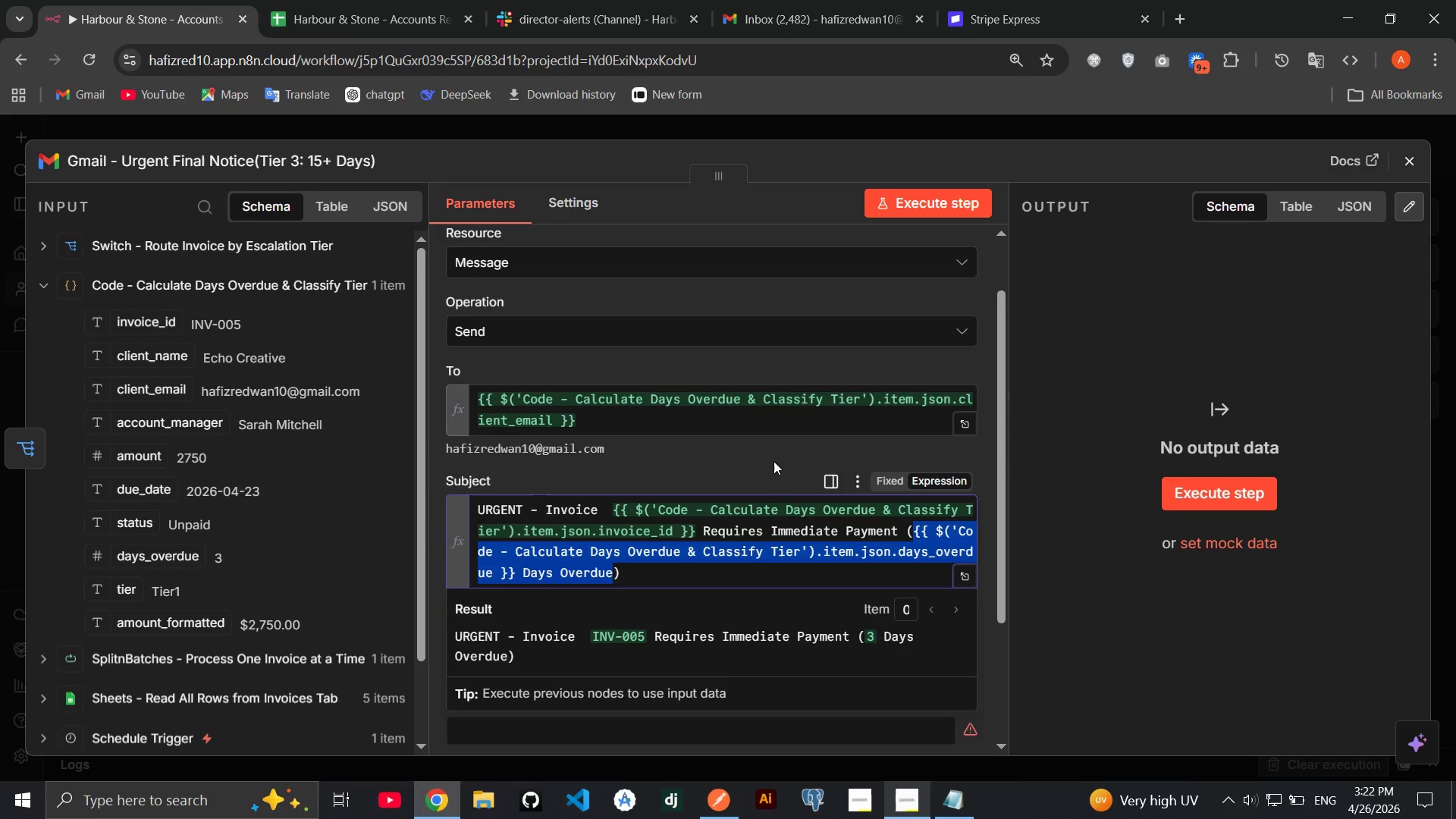 
left_click([771, 462])
 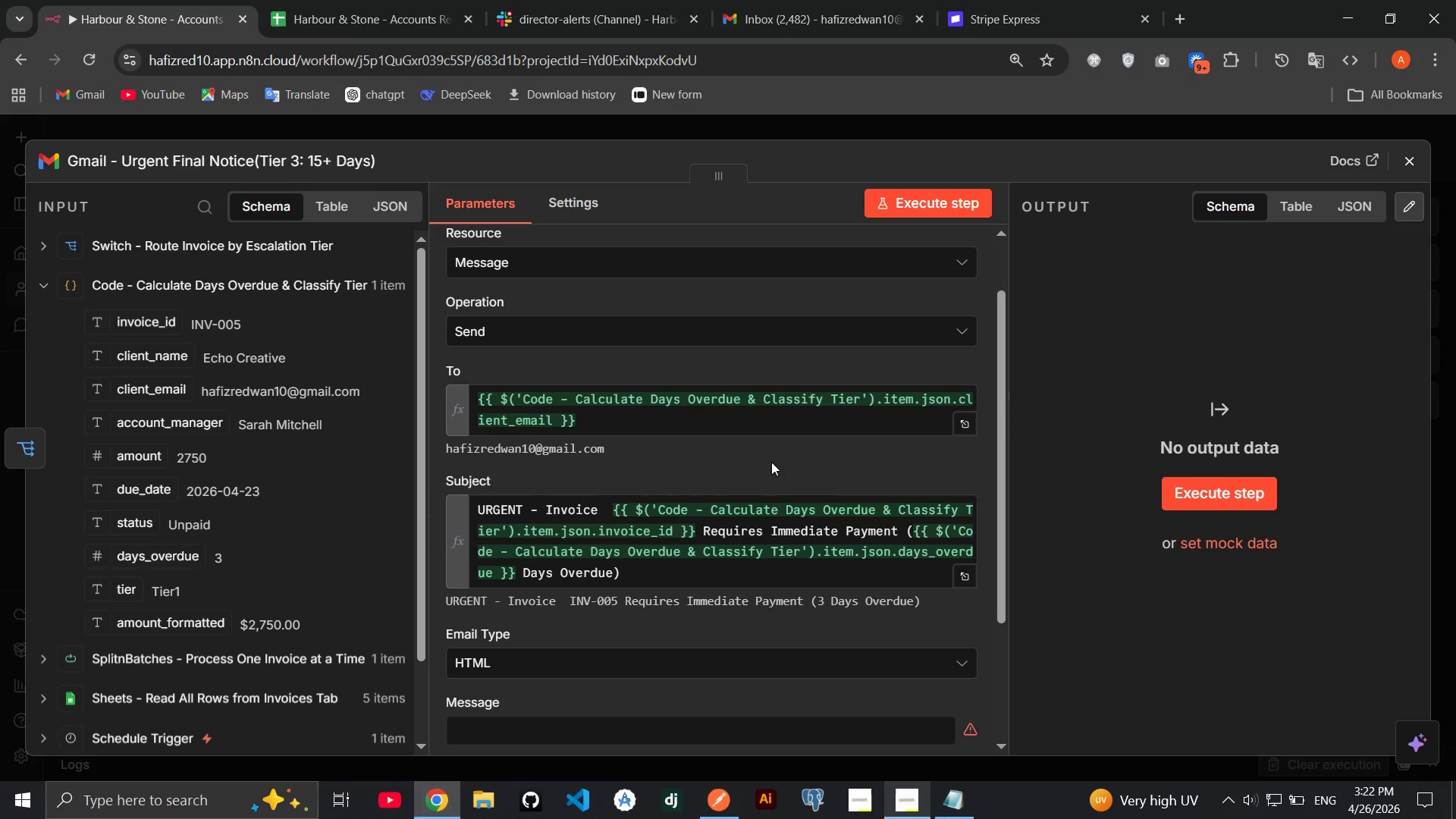 
mouse_move([767, 656])
 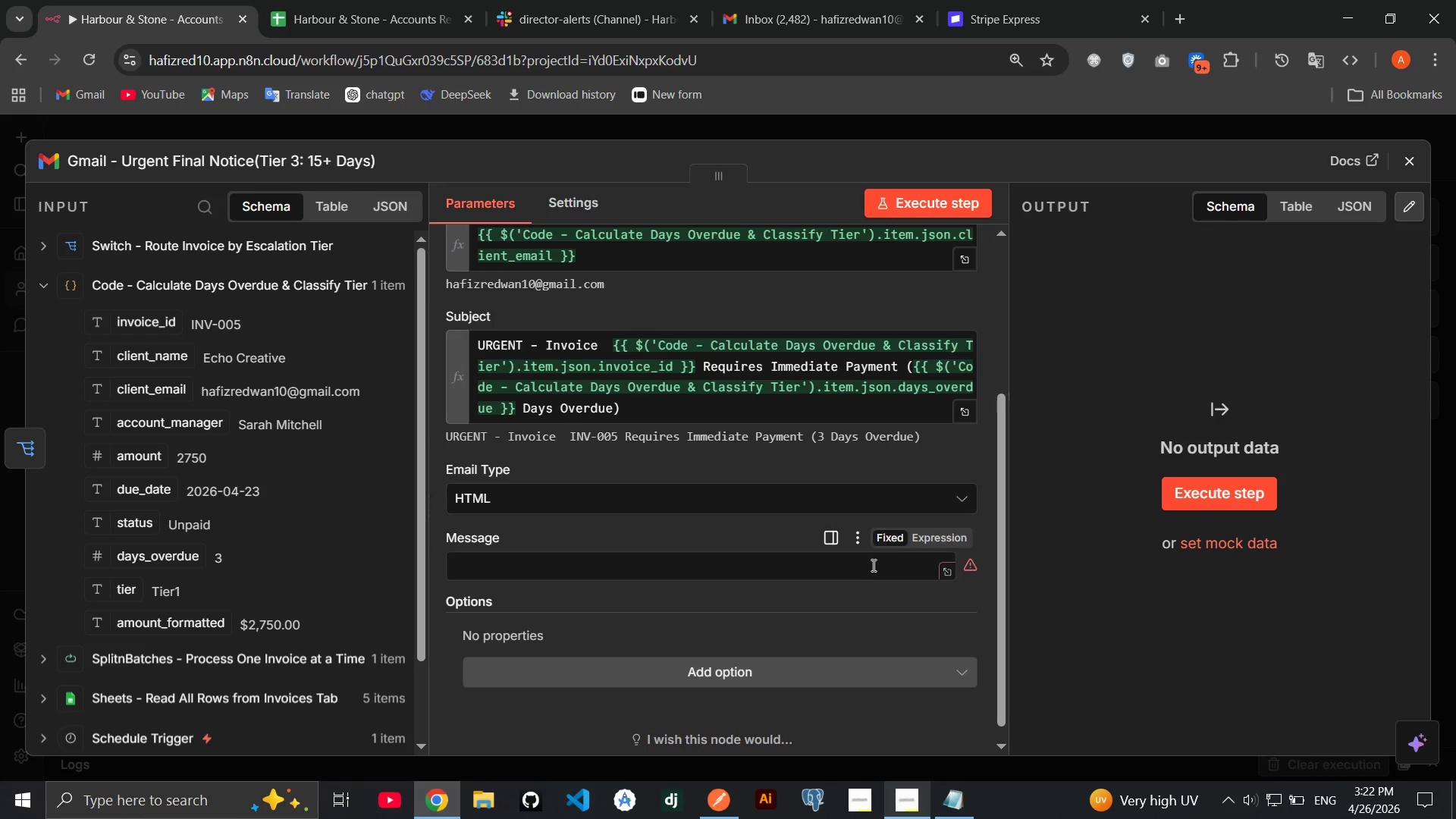 
left_click([896, 558])
 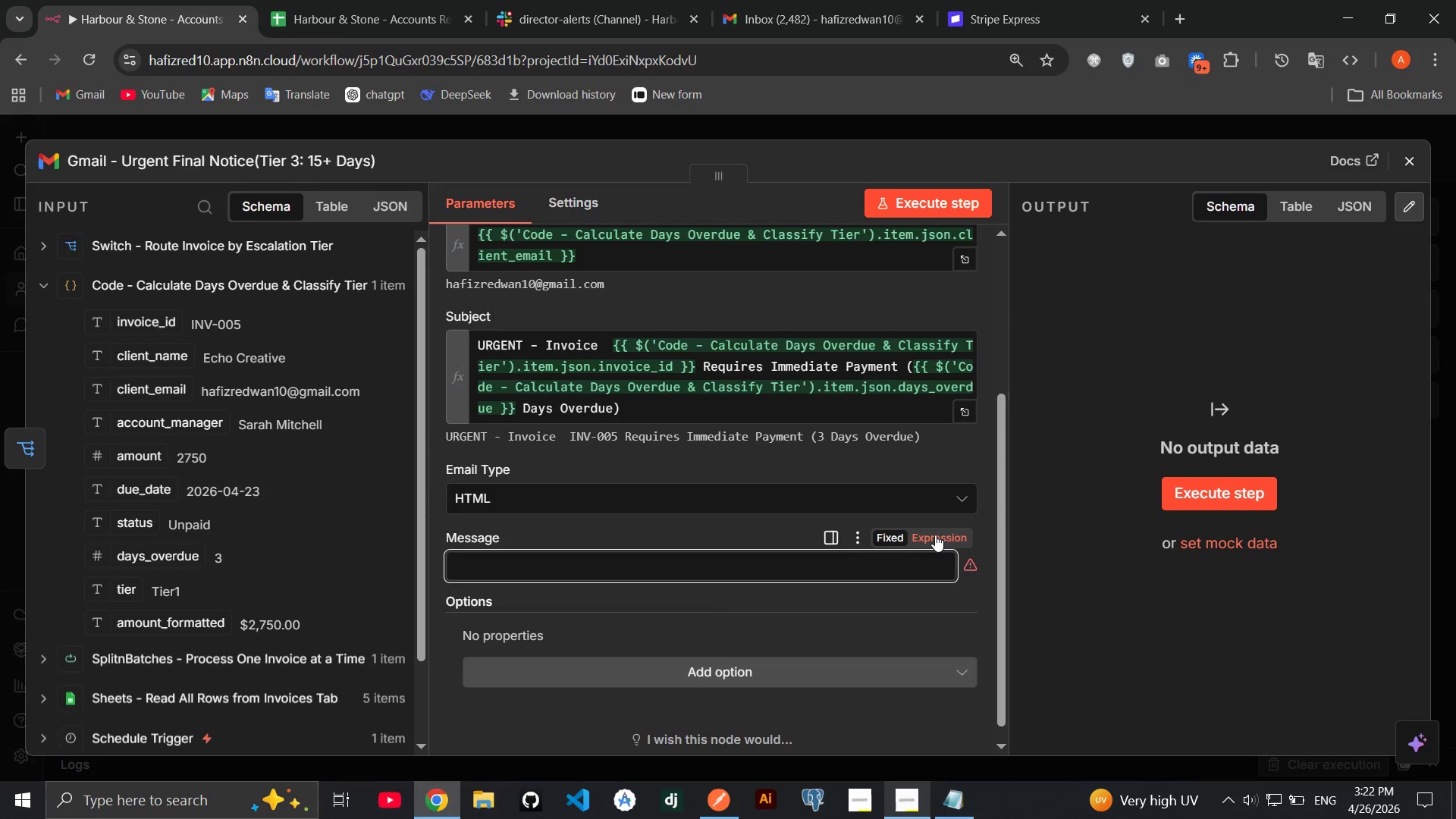 
left_click([935, 532])
 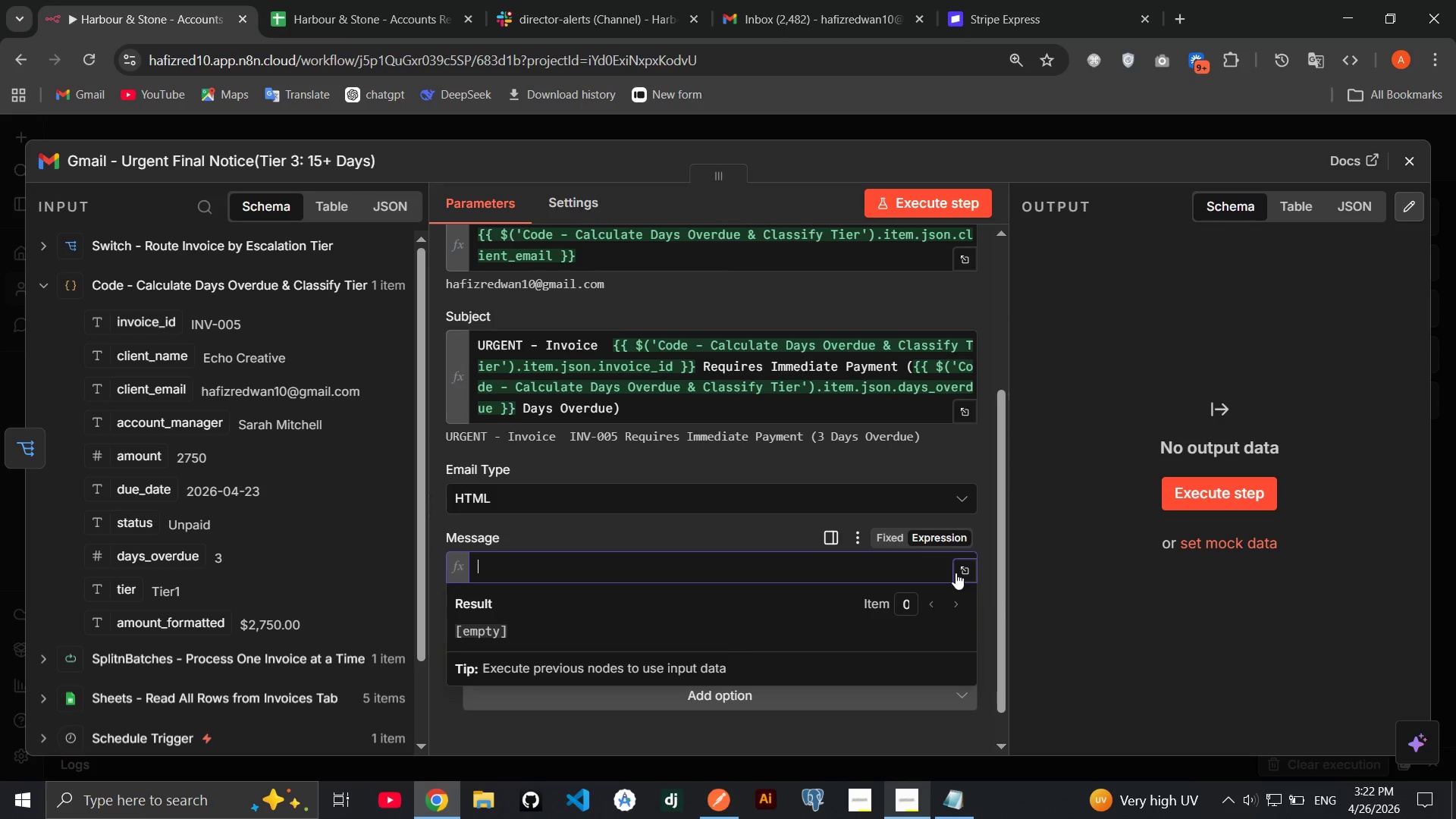 
left_click([956, 573])
 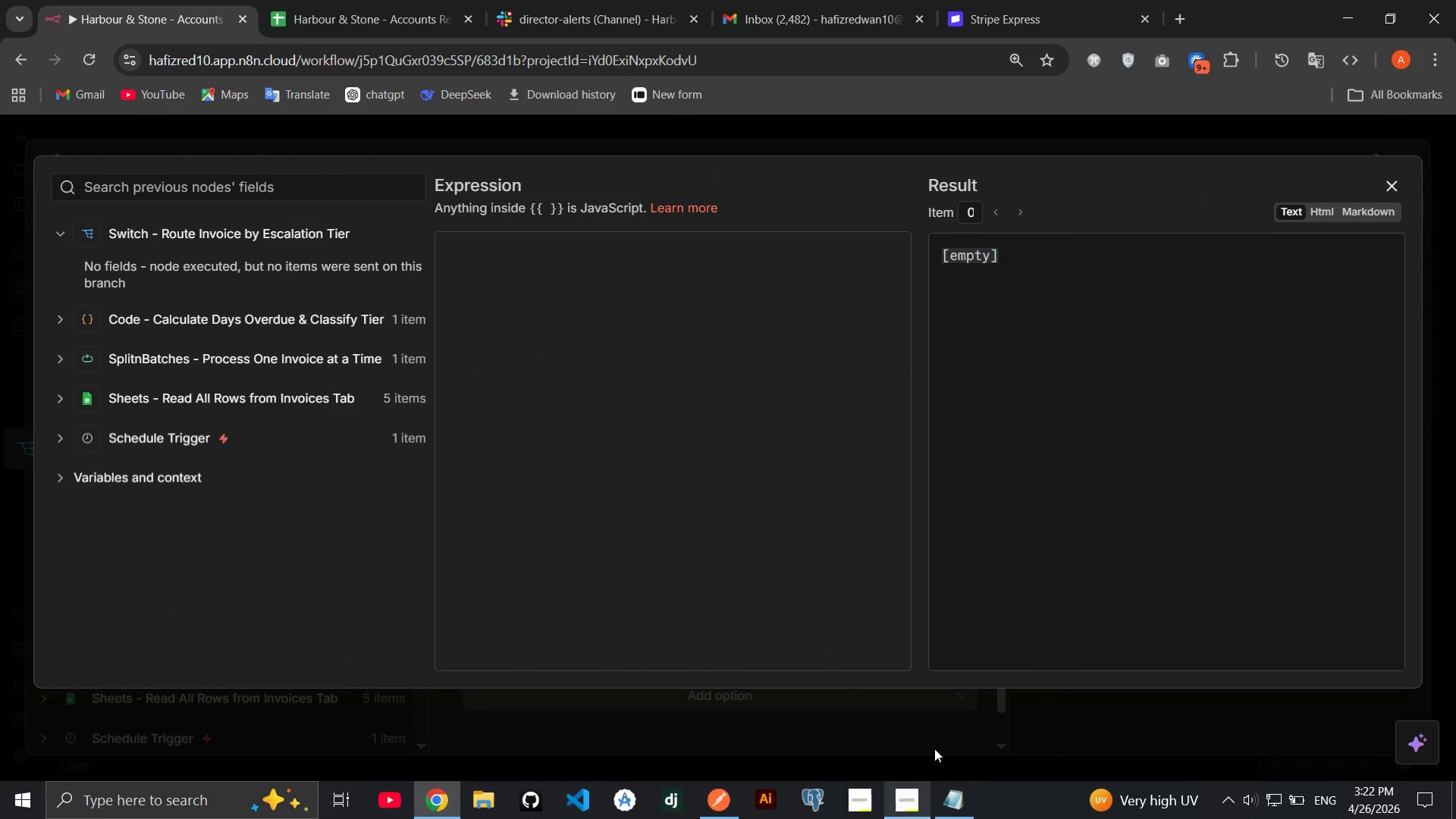 
left_click([949, 795])
 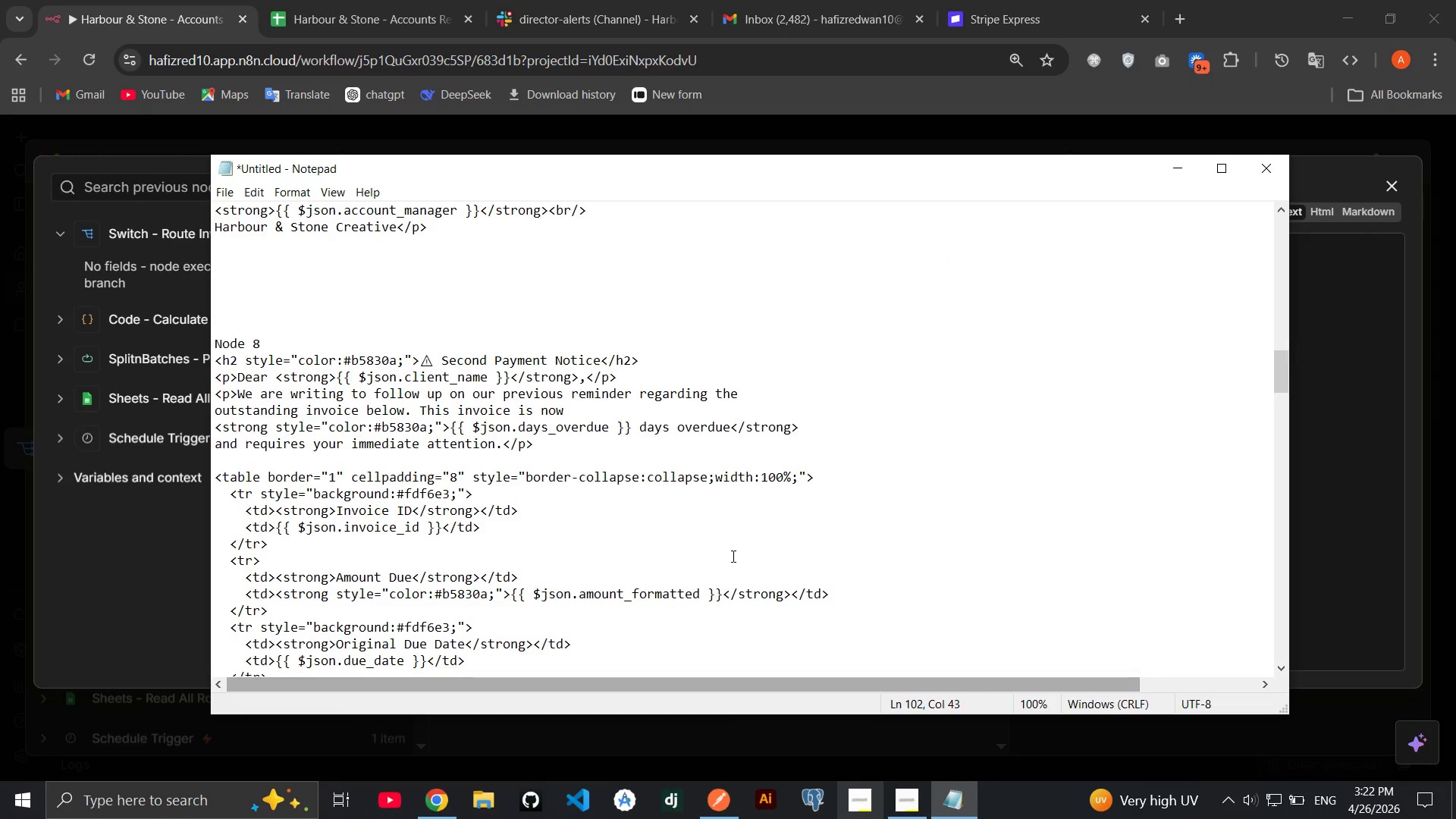 
scroll: coordinate [732, 556], scroll_direction: down, amount: 14.0
 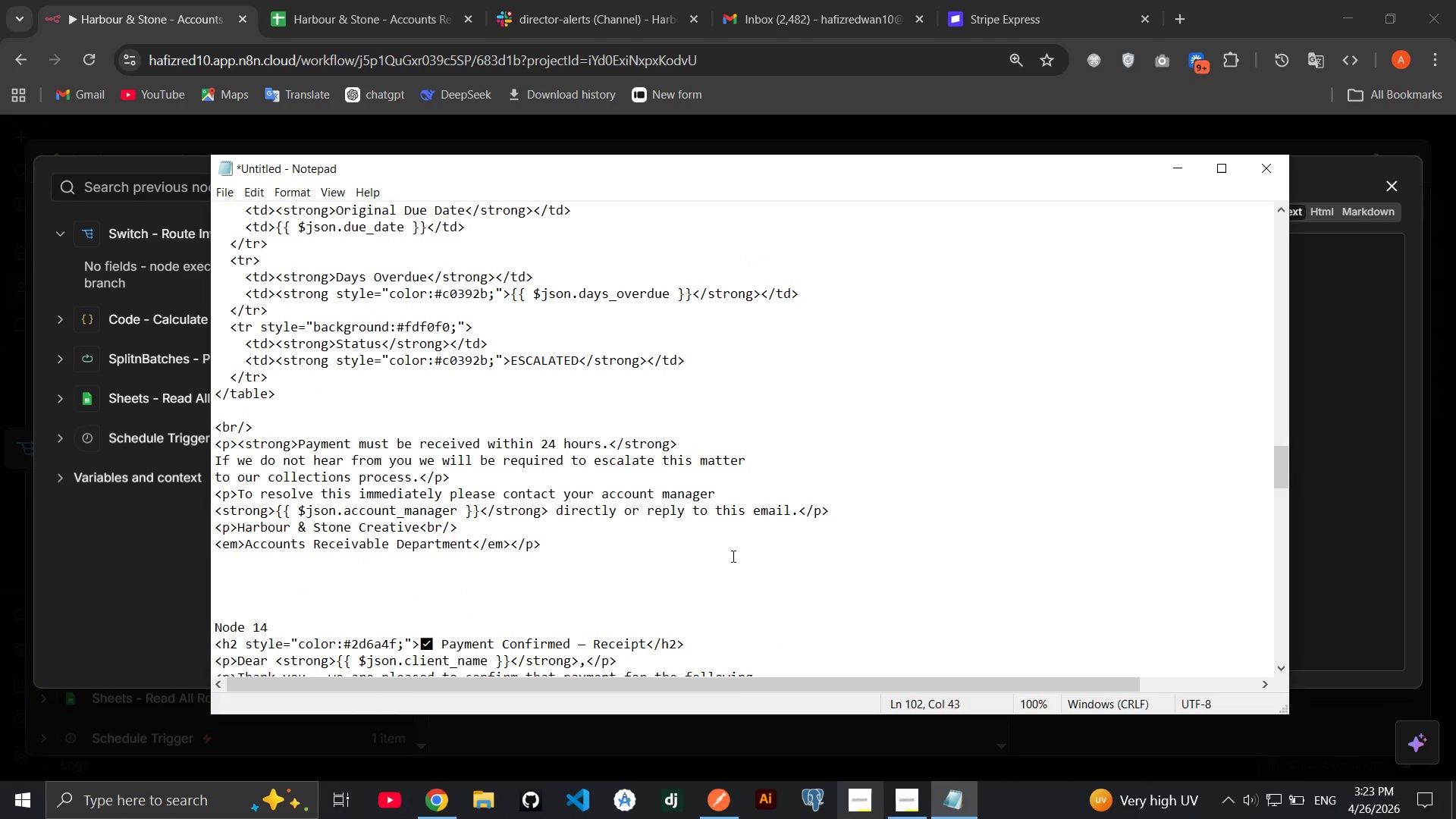 
left_click_drag(start_coordinate=[542, 554], to_coordinate=[207, 441])
 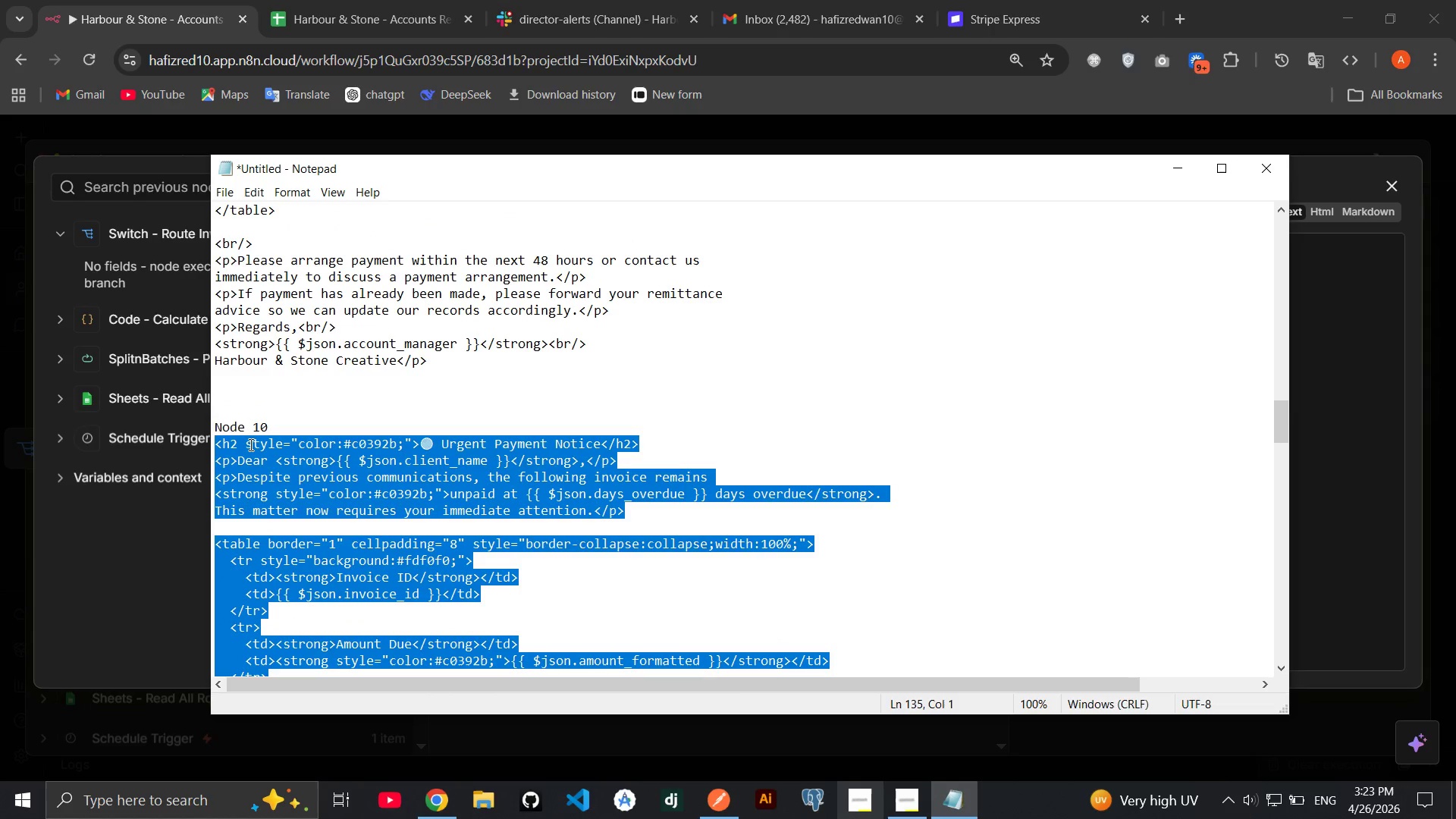 
right_click([249, 444])
 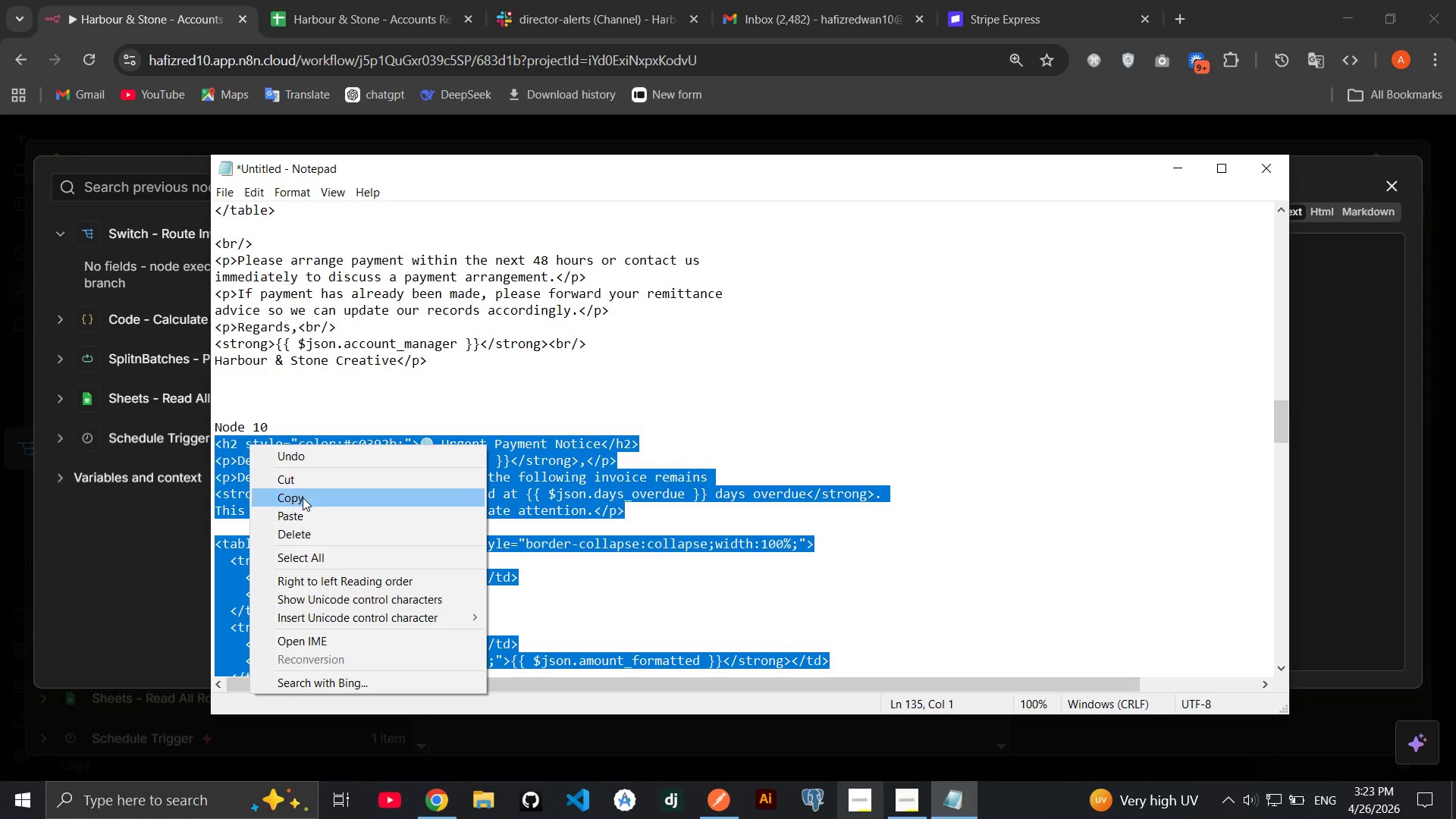 
left_click([303, 498])
 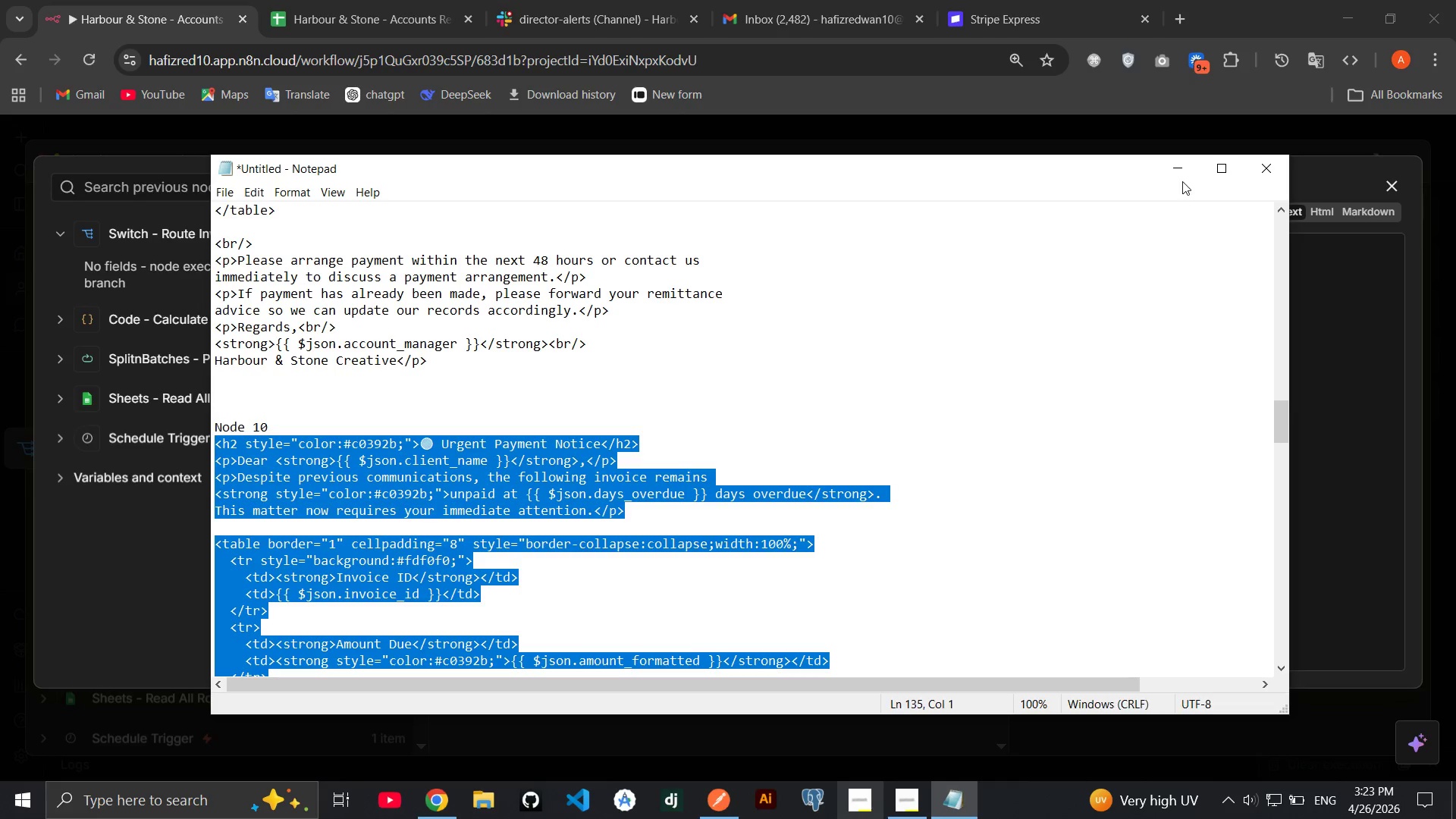 
left_click([1183, 181])
 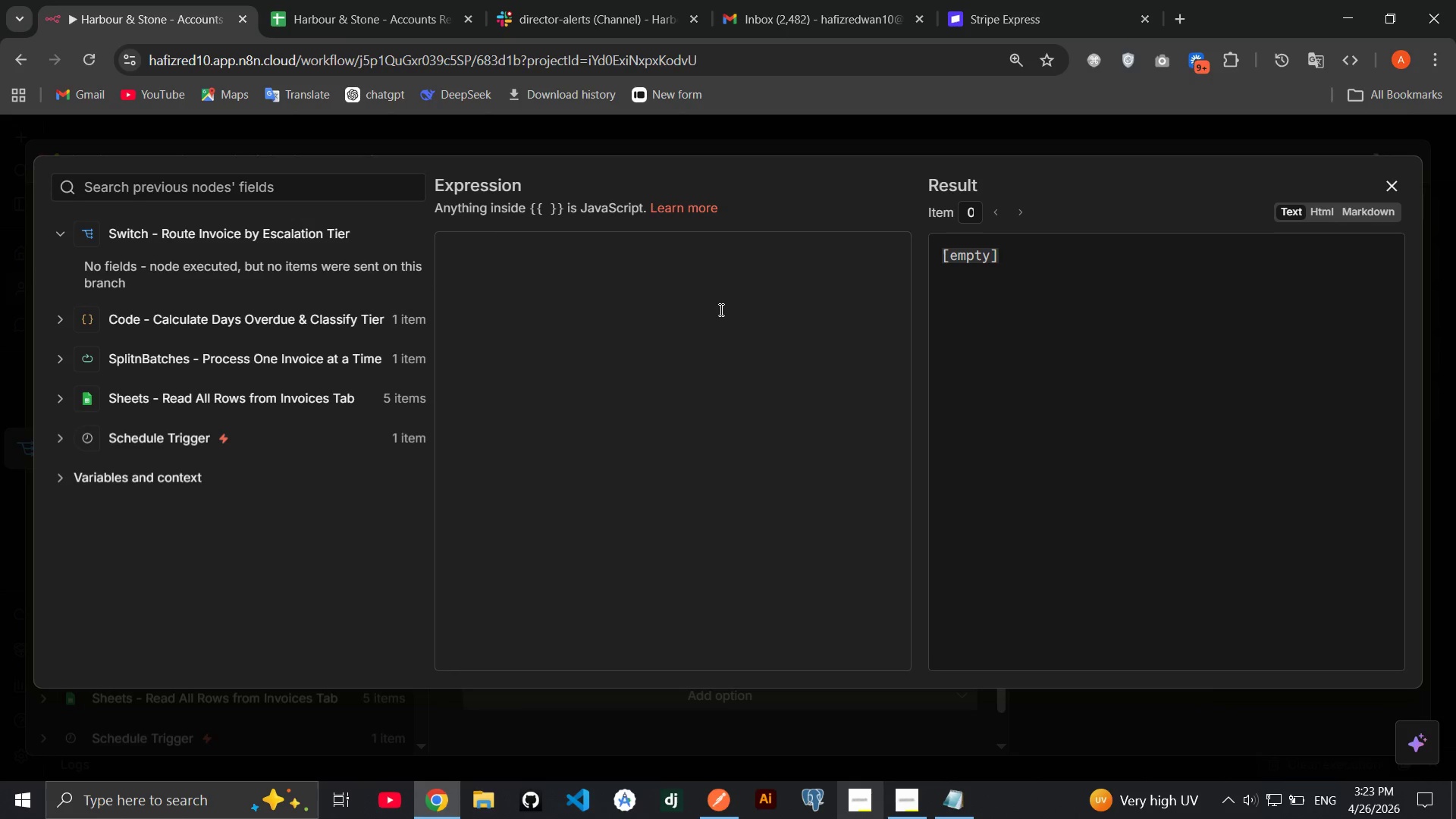 
left_click([715, 309])
 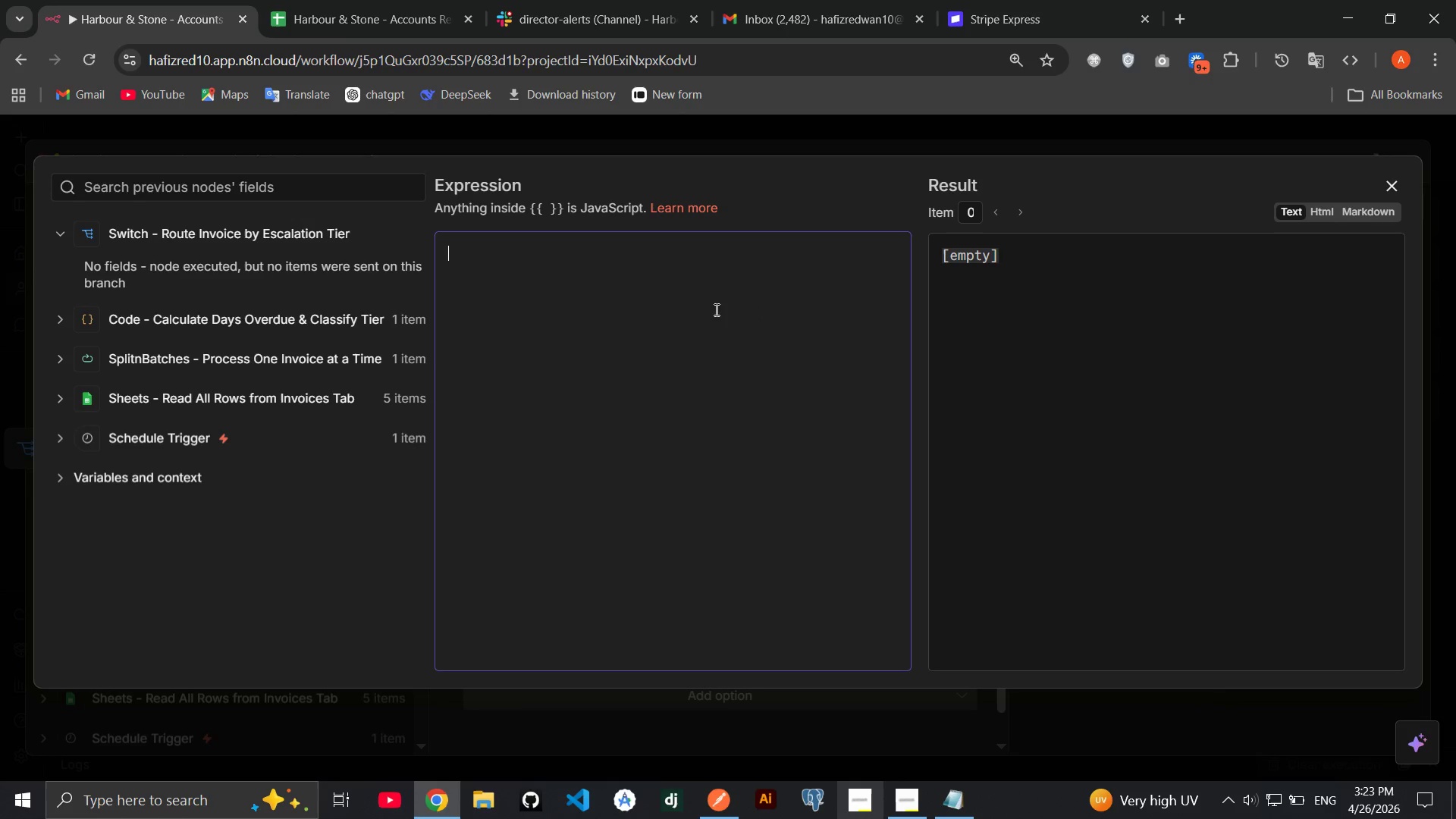 
key(Control+V)
 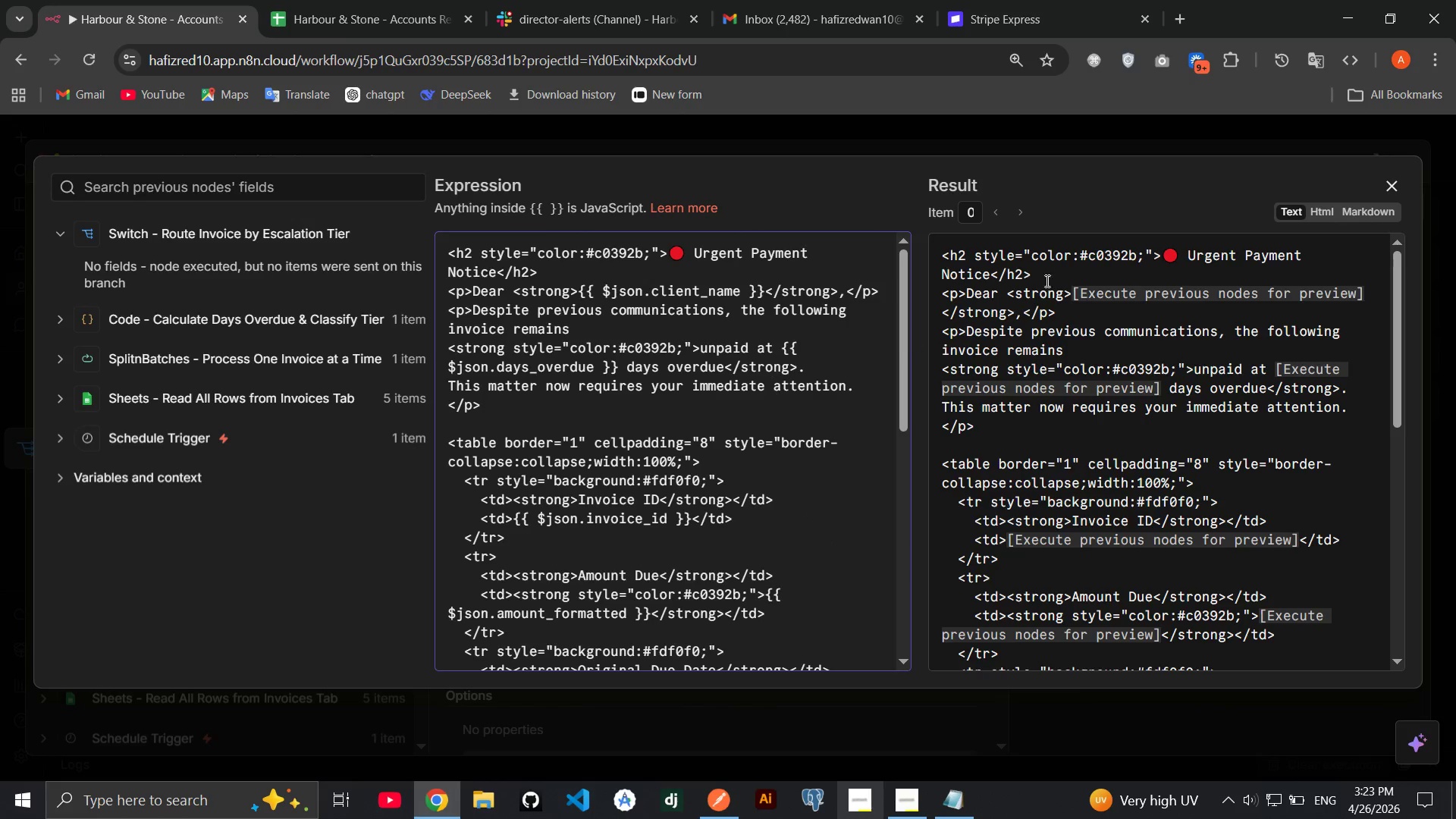 
left_click([1311, 208])
 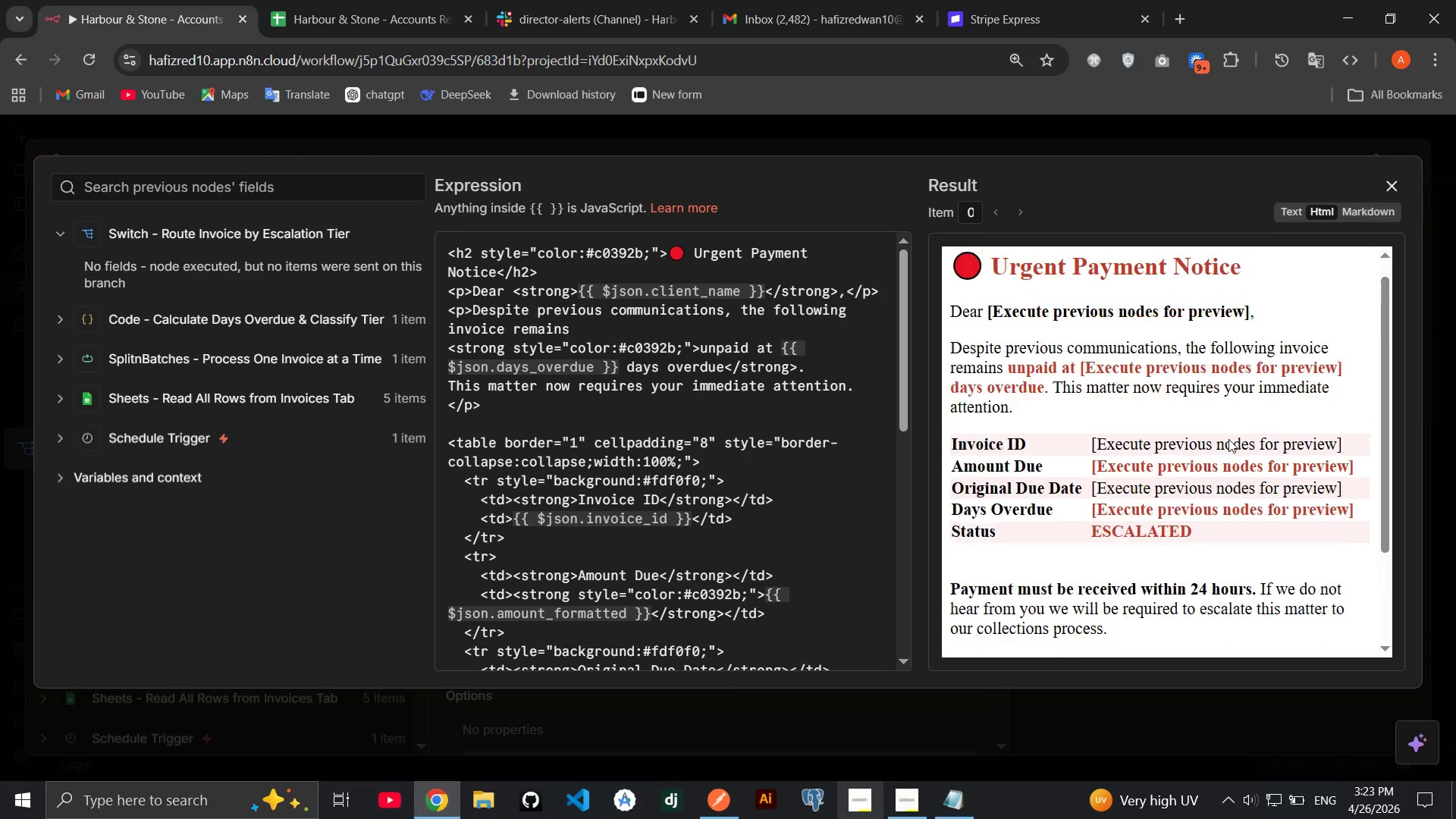 
wait(7.16)
 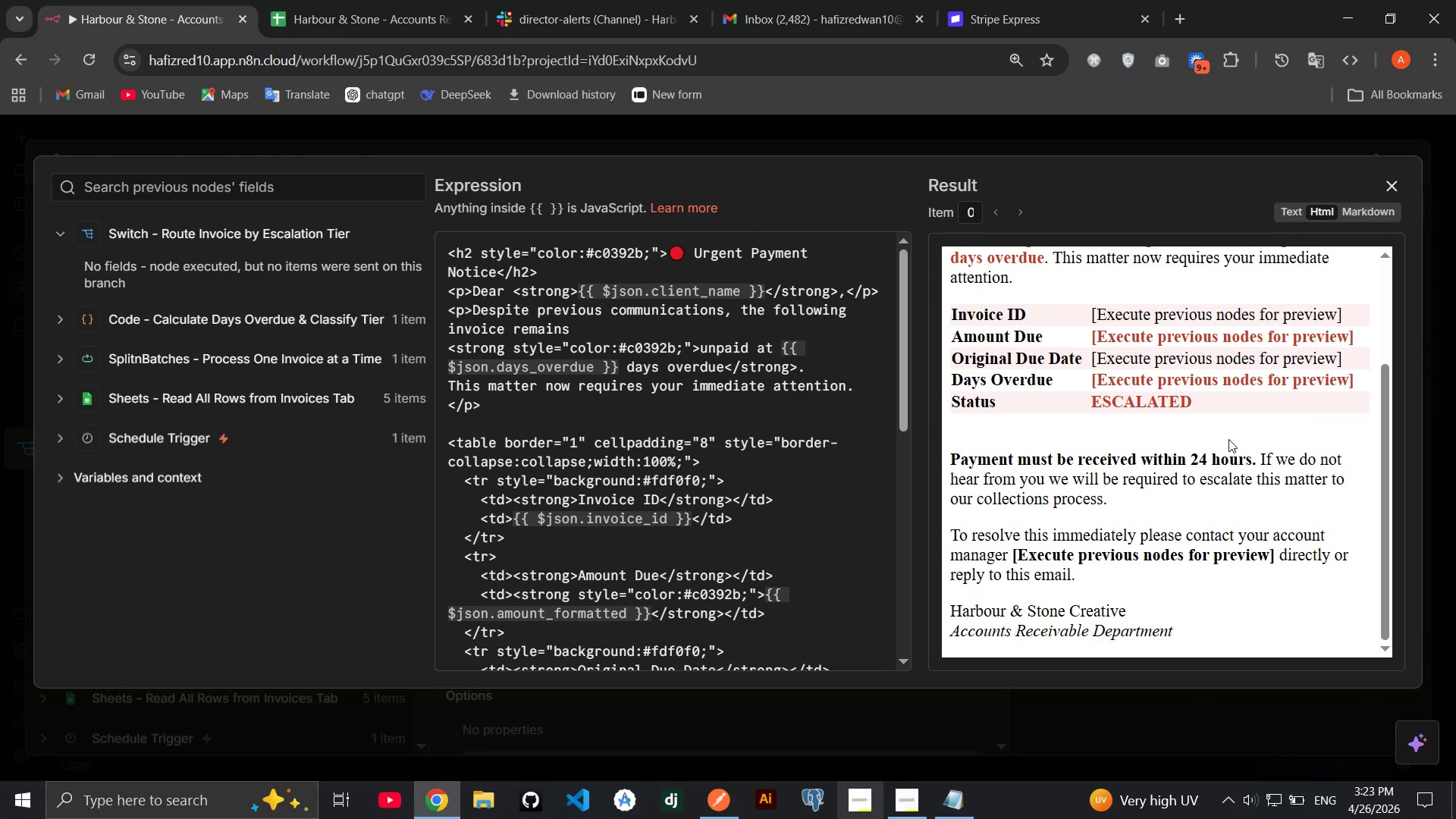 
left_click([1385, 184])
 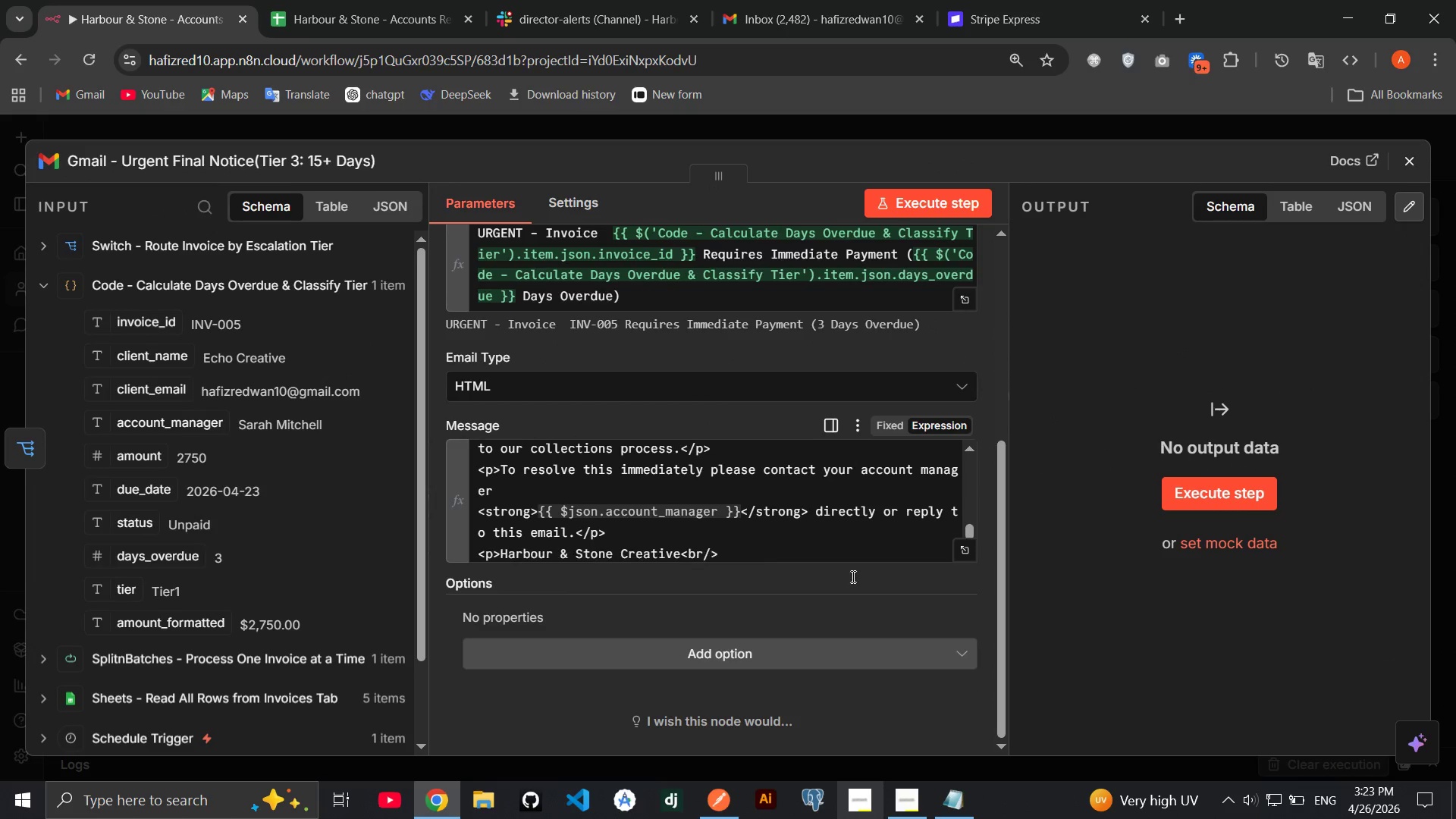 
wait(5.59)
 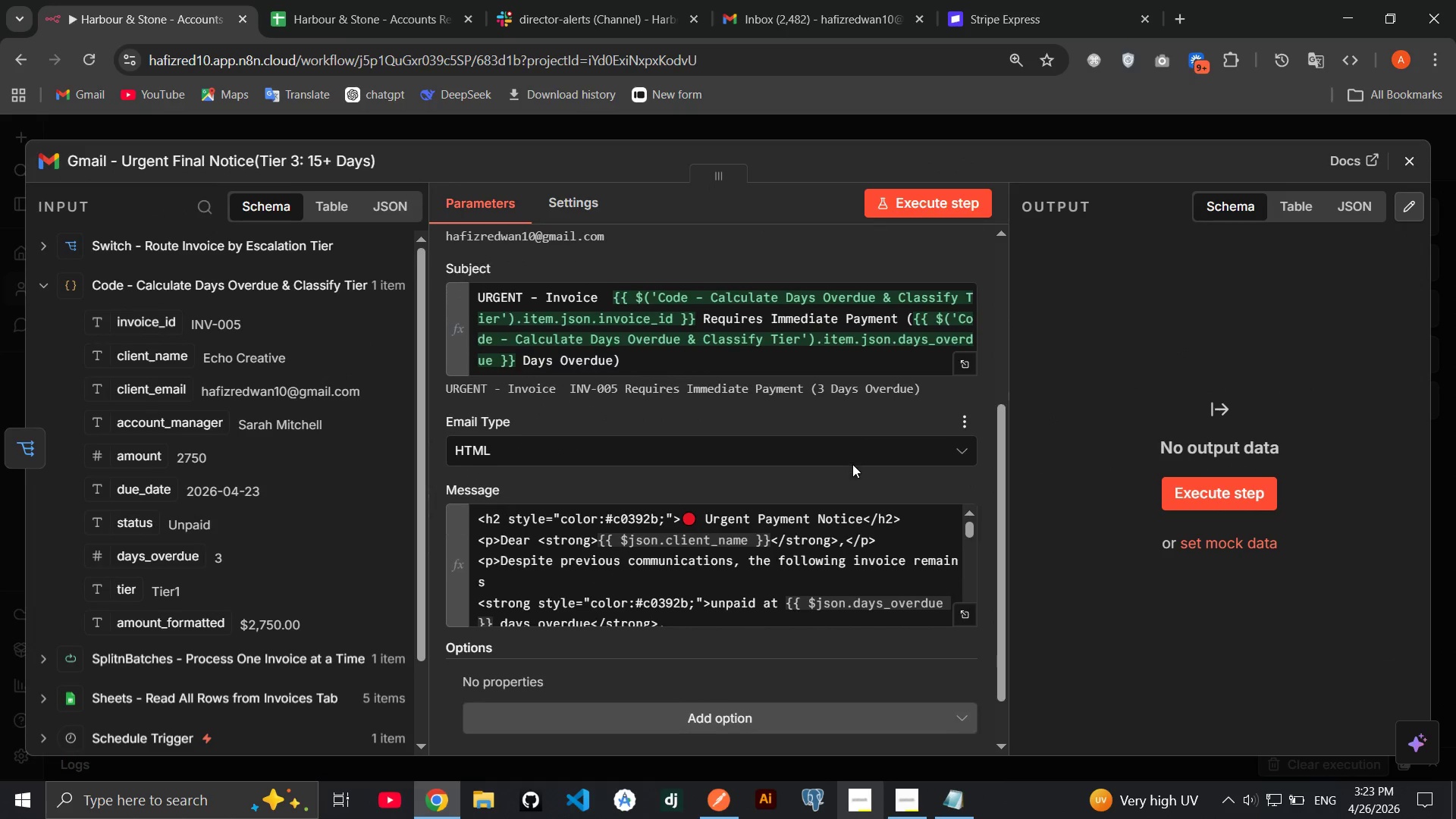 
left_click([884, 795])